 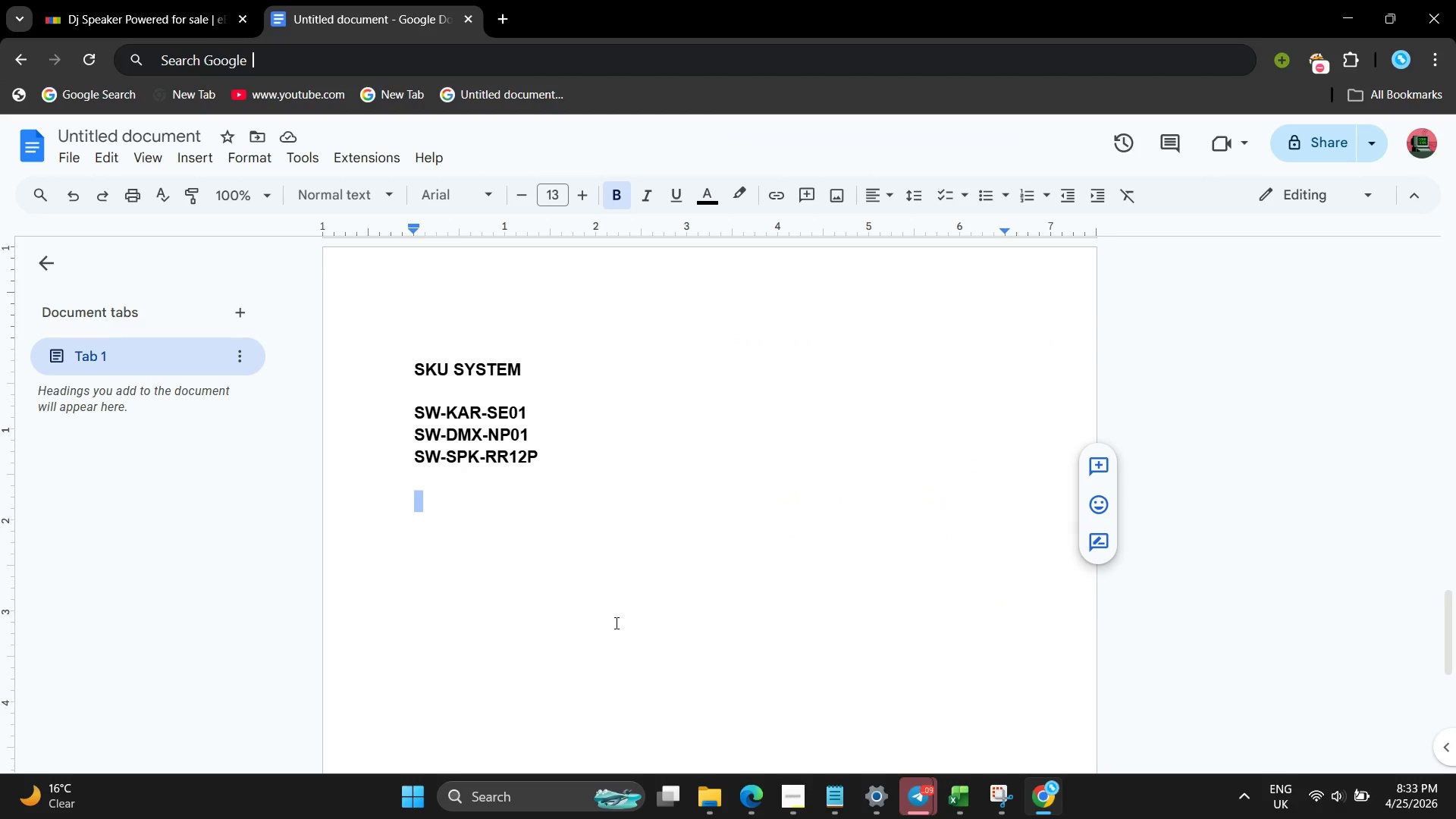 
type(P)
key(Backspace)
type(P)
key(Backspace)
type(pricing stratedgy ])
key(Backspace)
 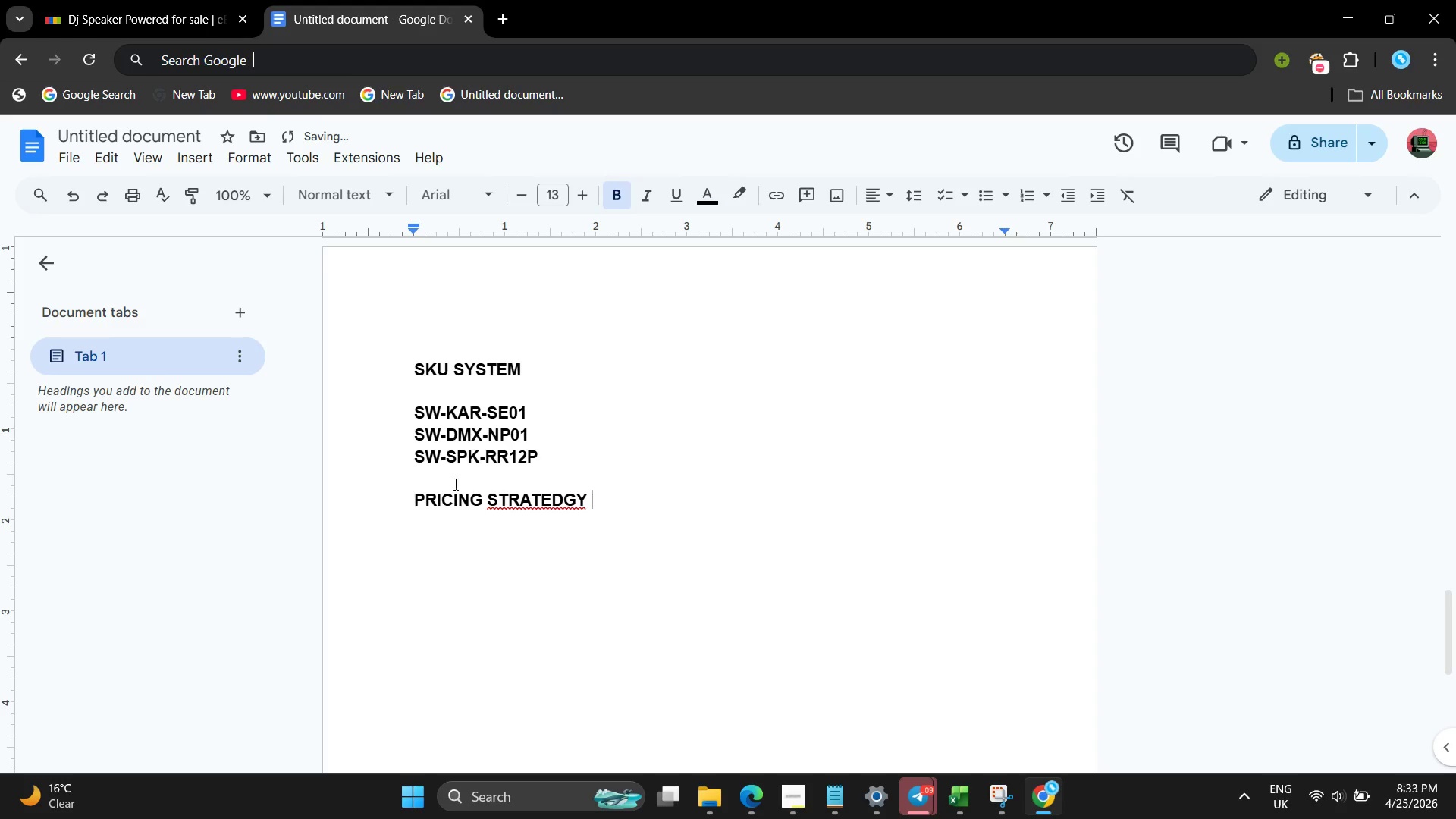 
left_click([506, 513])
 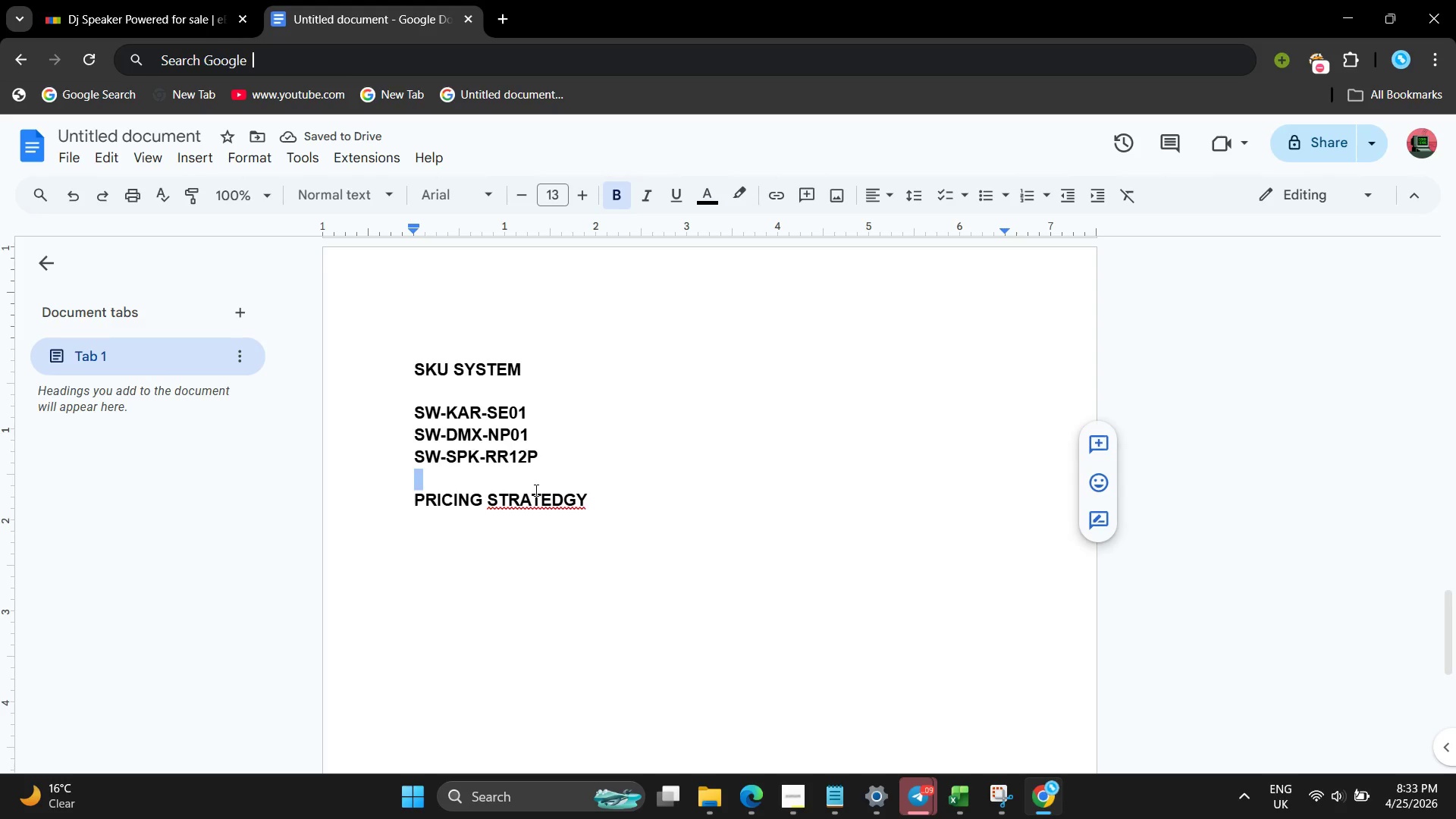 
triple_click([536, 494])
 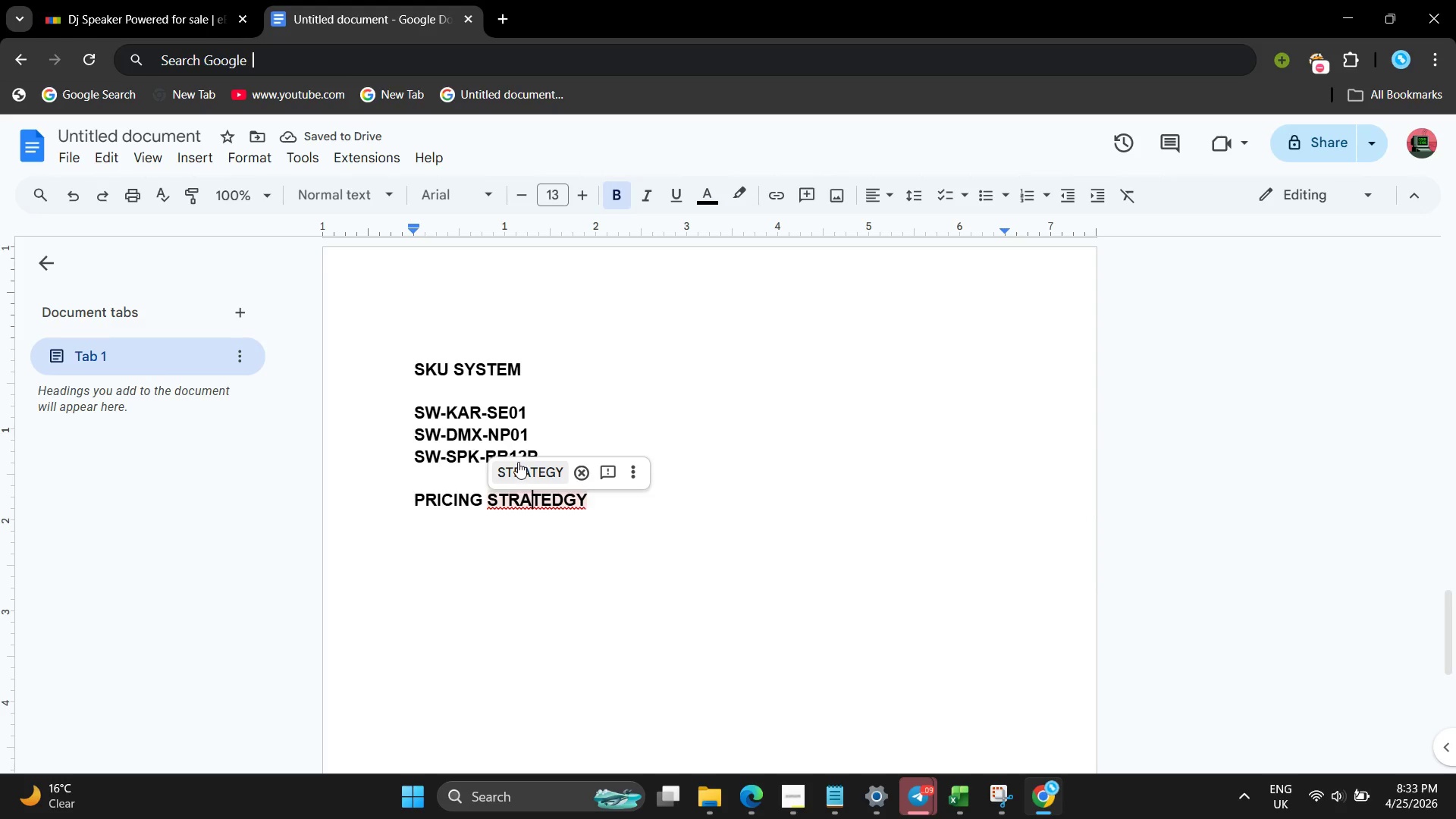 
triple_click([518, 462])
 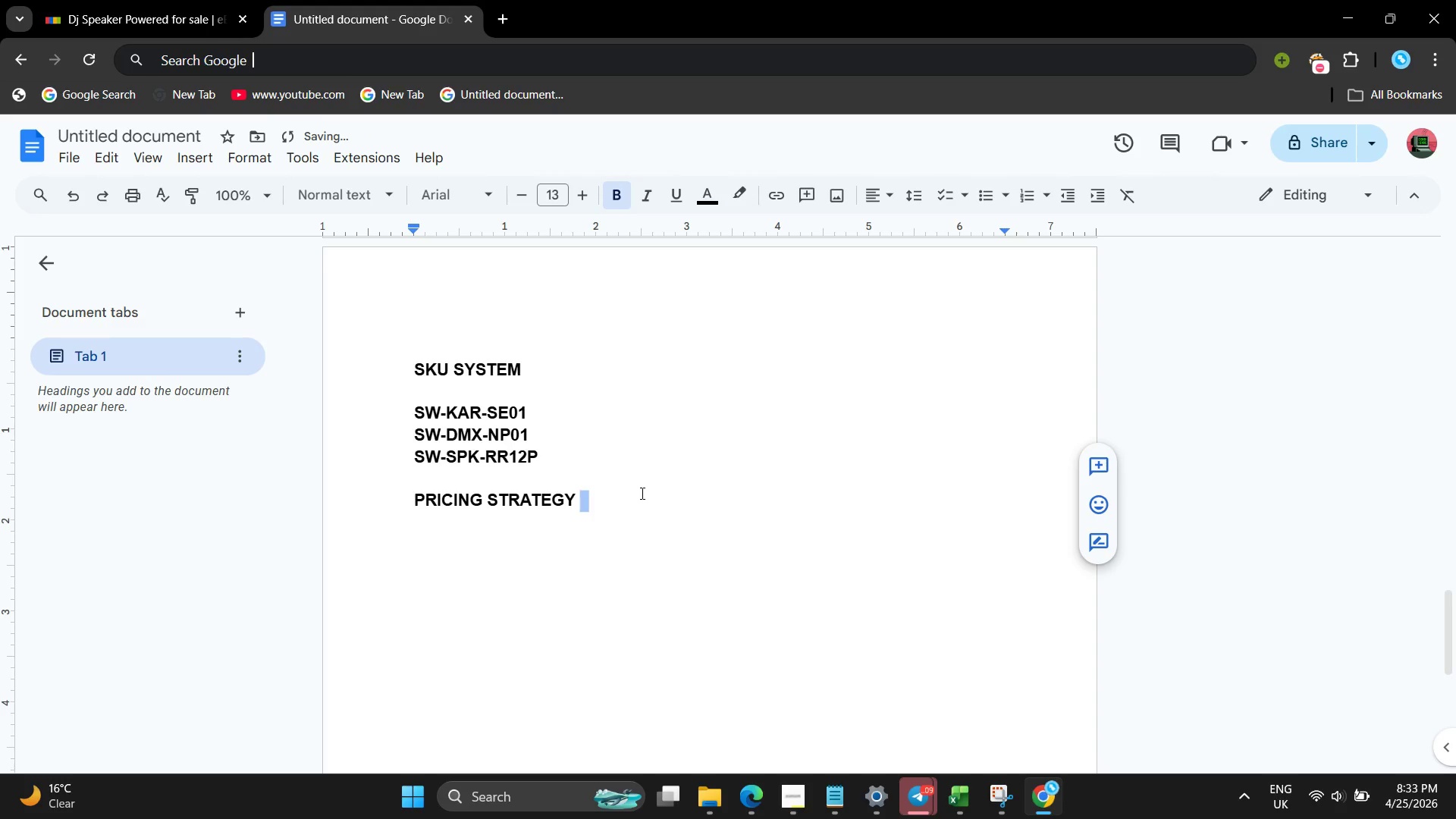 
key(Enter)
 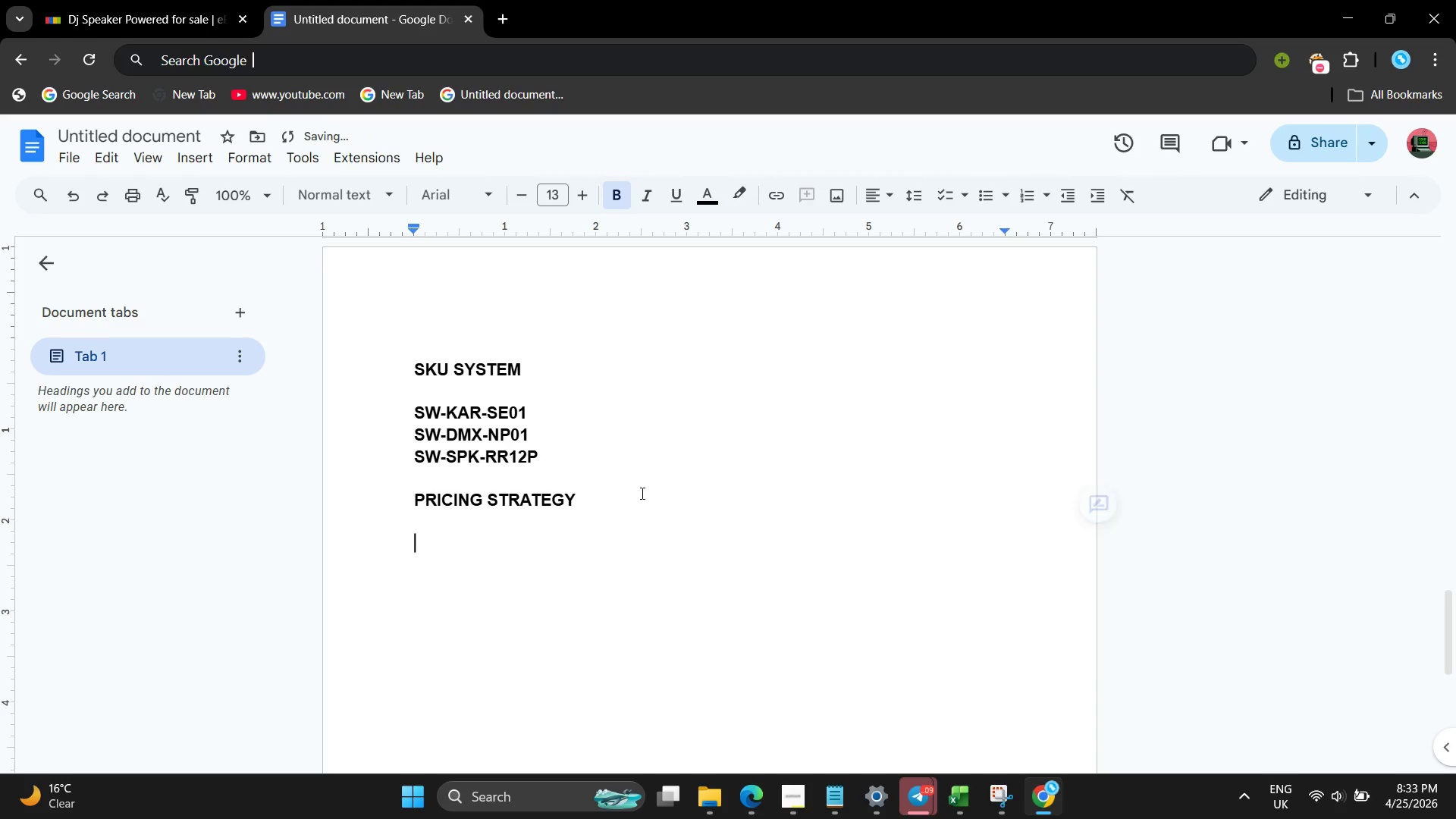 
key(Enter)
 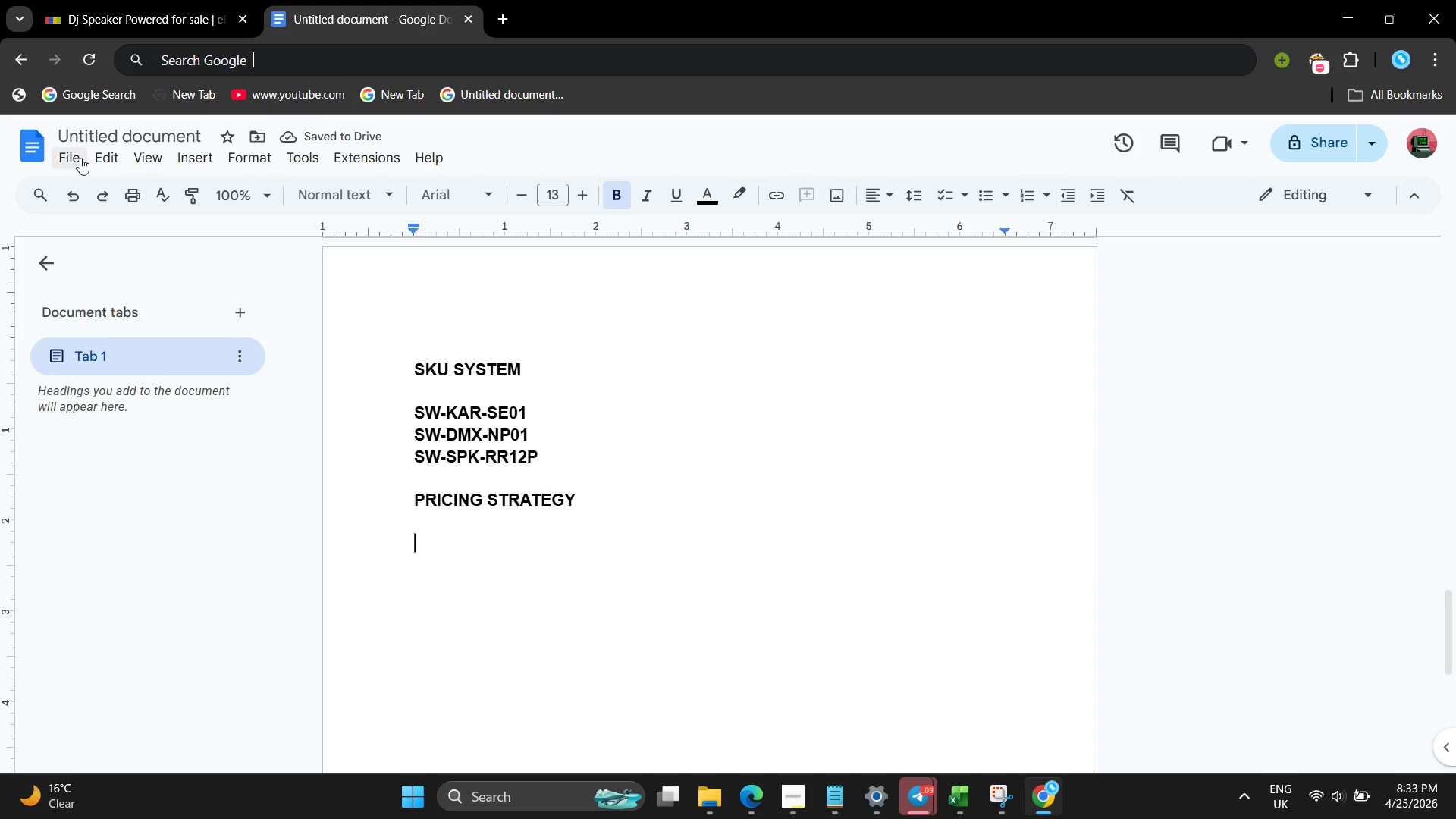 
wait(6.47)
 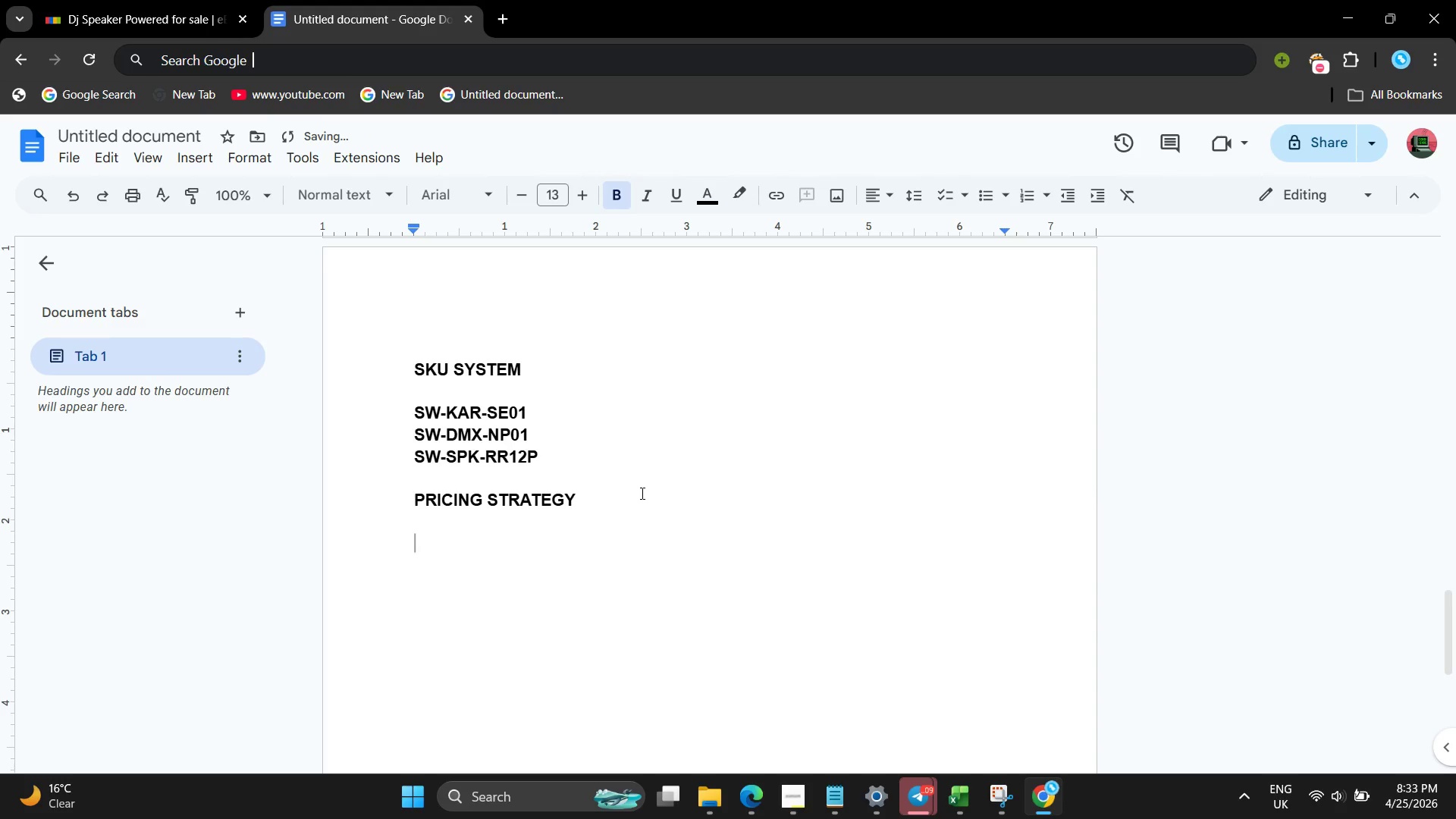 
left_click([212, 159])
 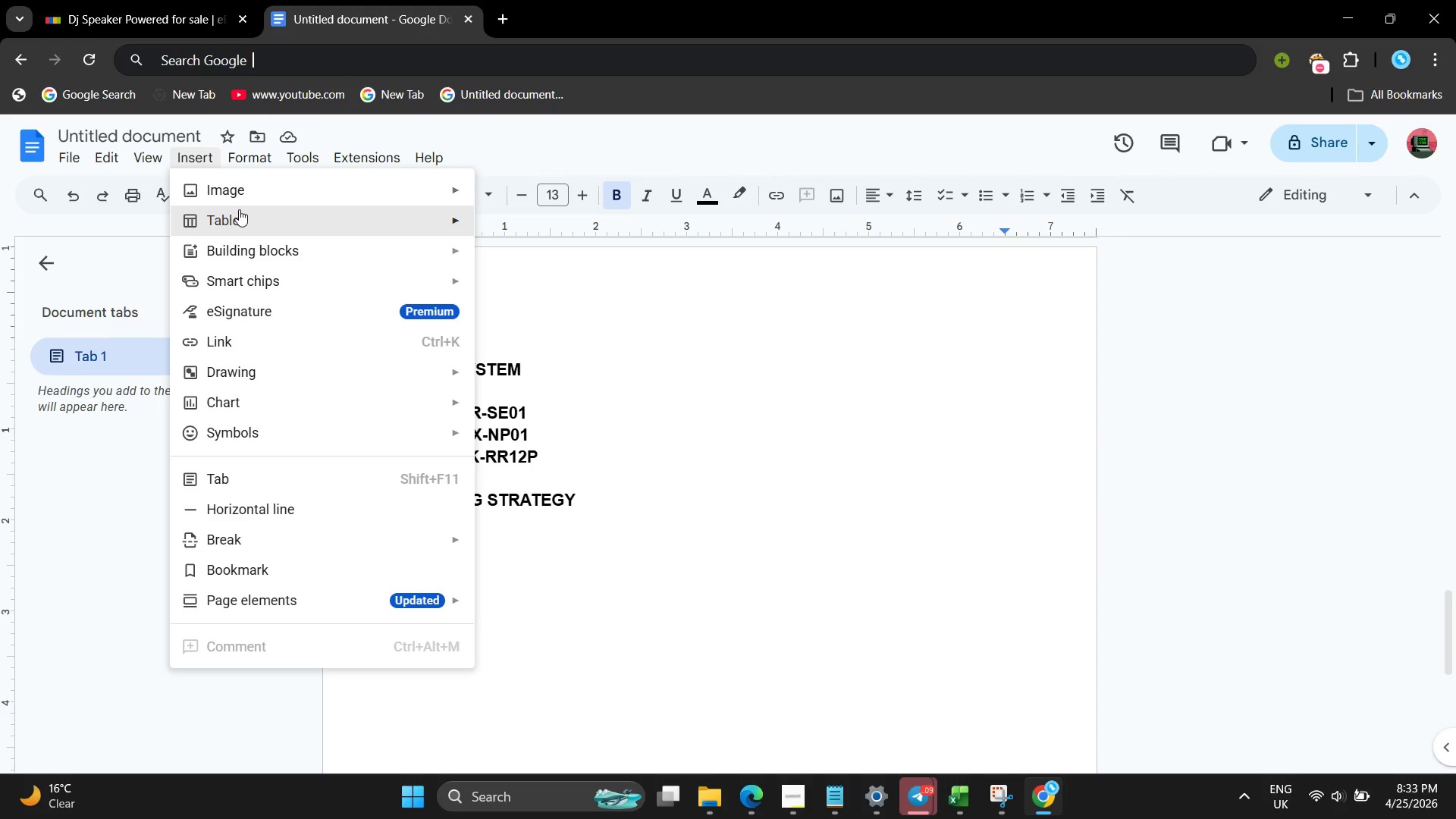 
left_click([239, 209])
 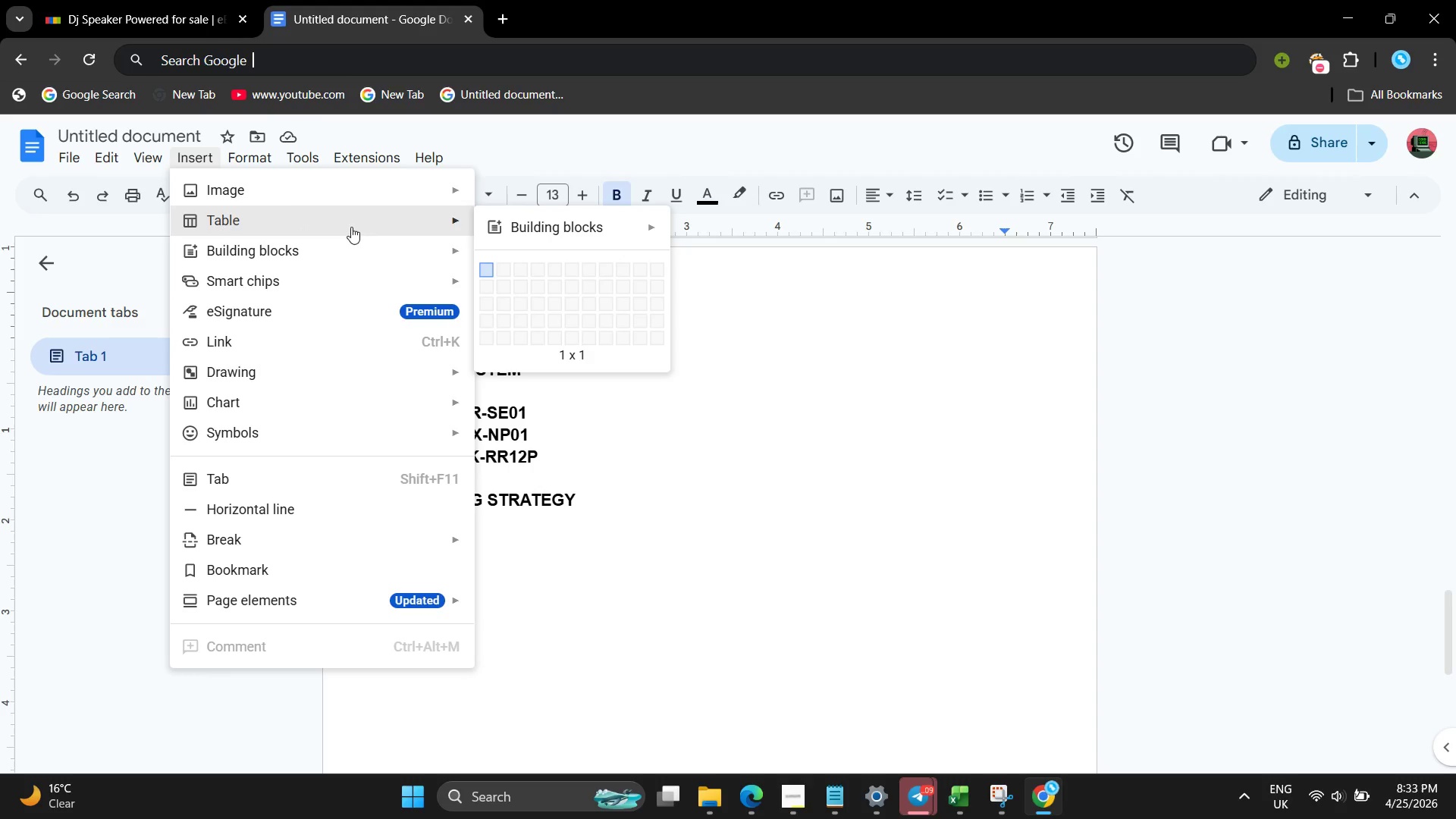 
wait(6.75)
 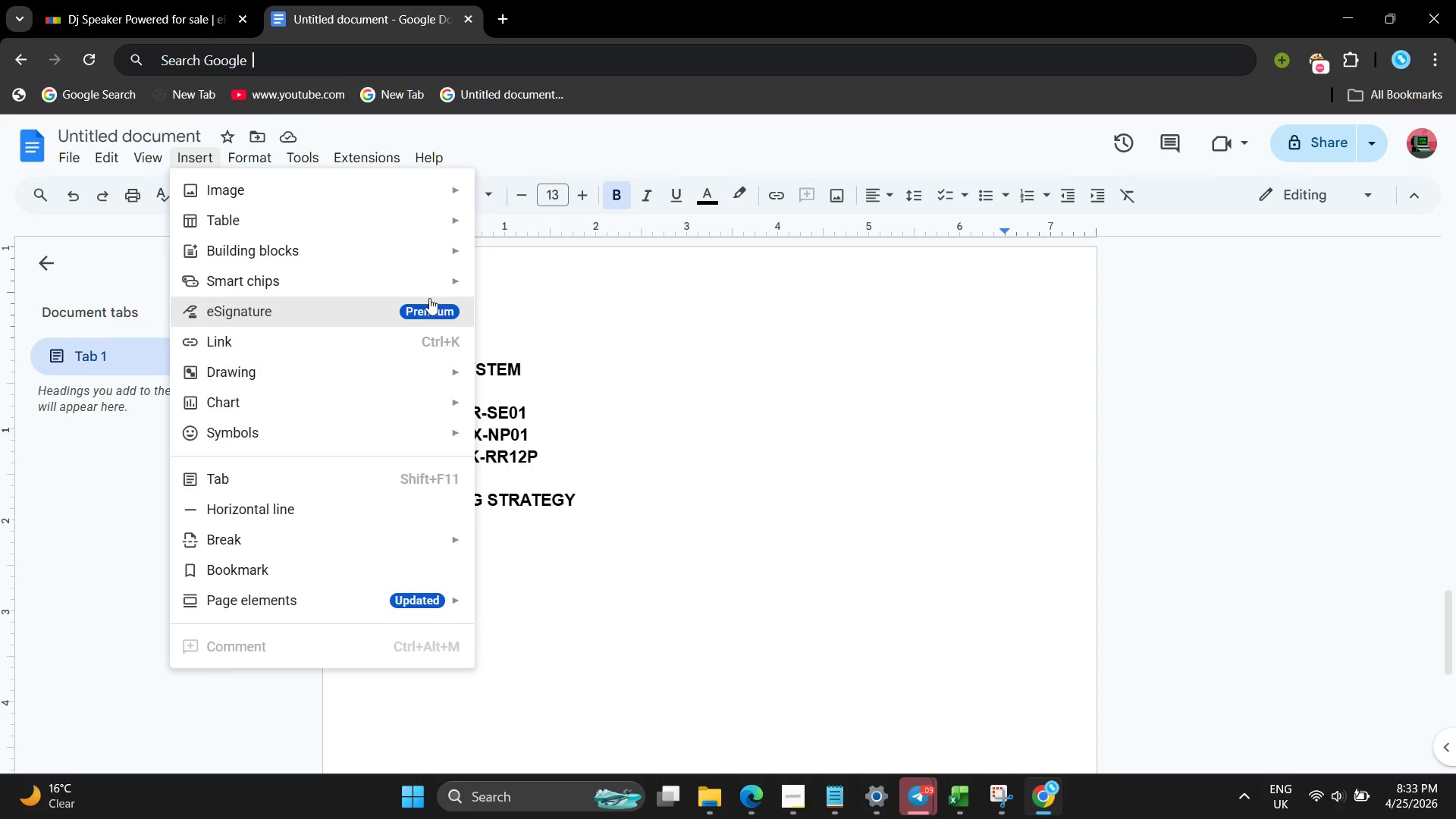 
mouse_move([419, 232])
 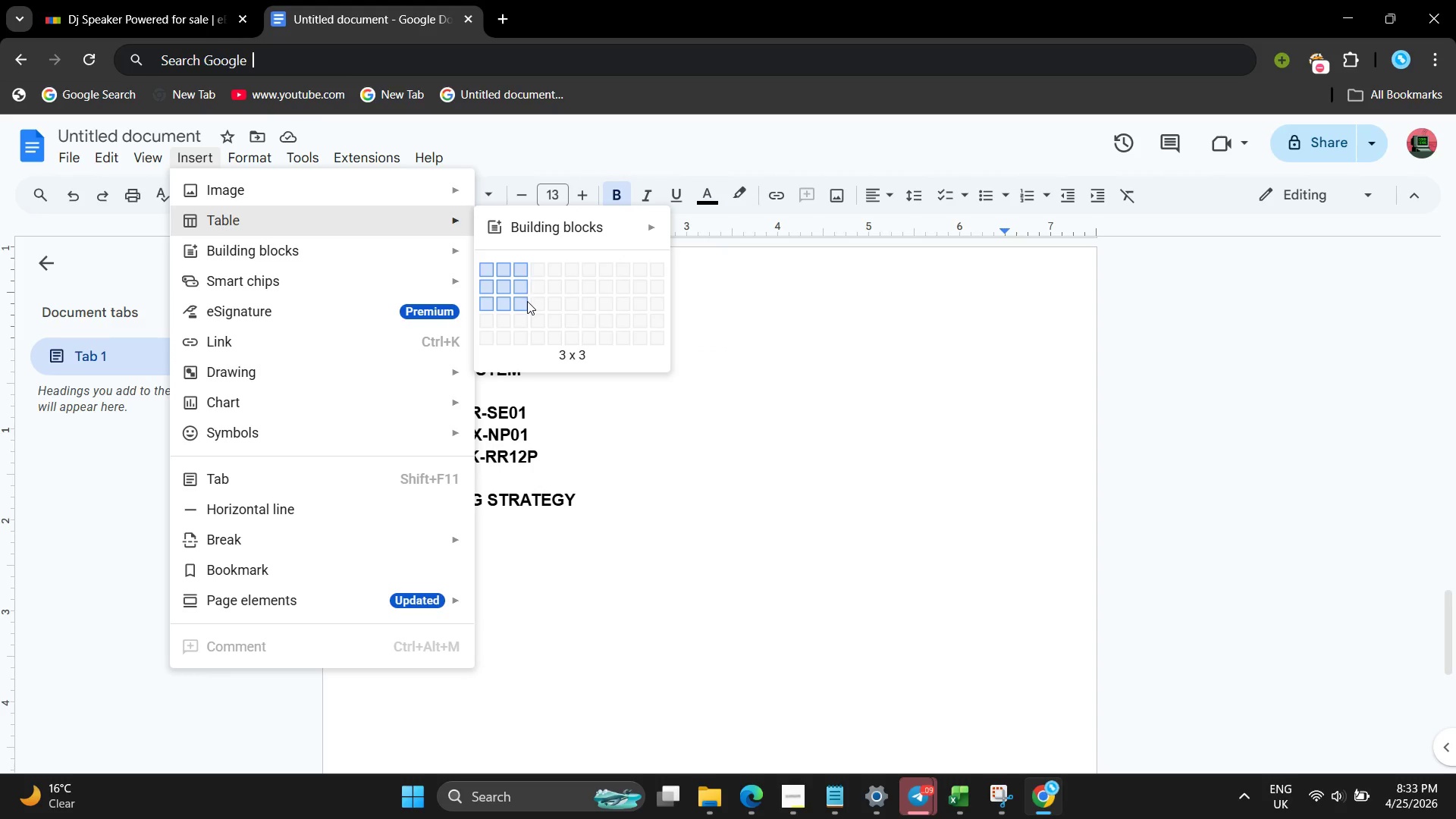 
left_click_drag(start_coordinate=[527, 301], to_coordinate=[534, 316])
 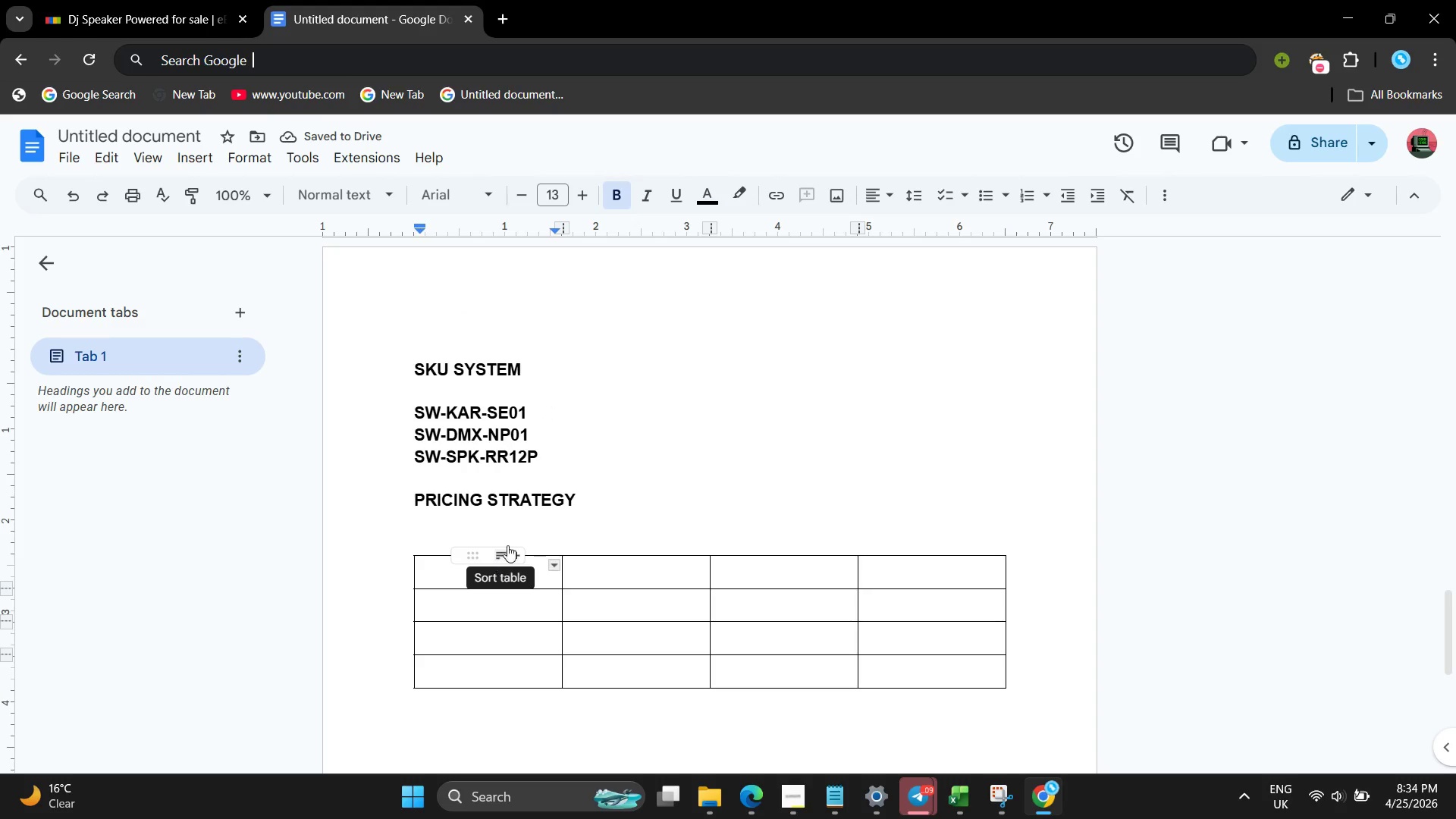 
type(product)
 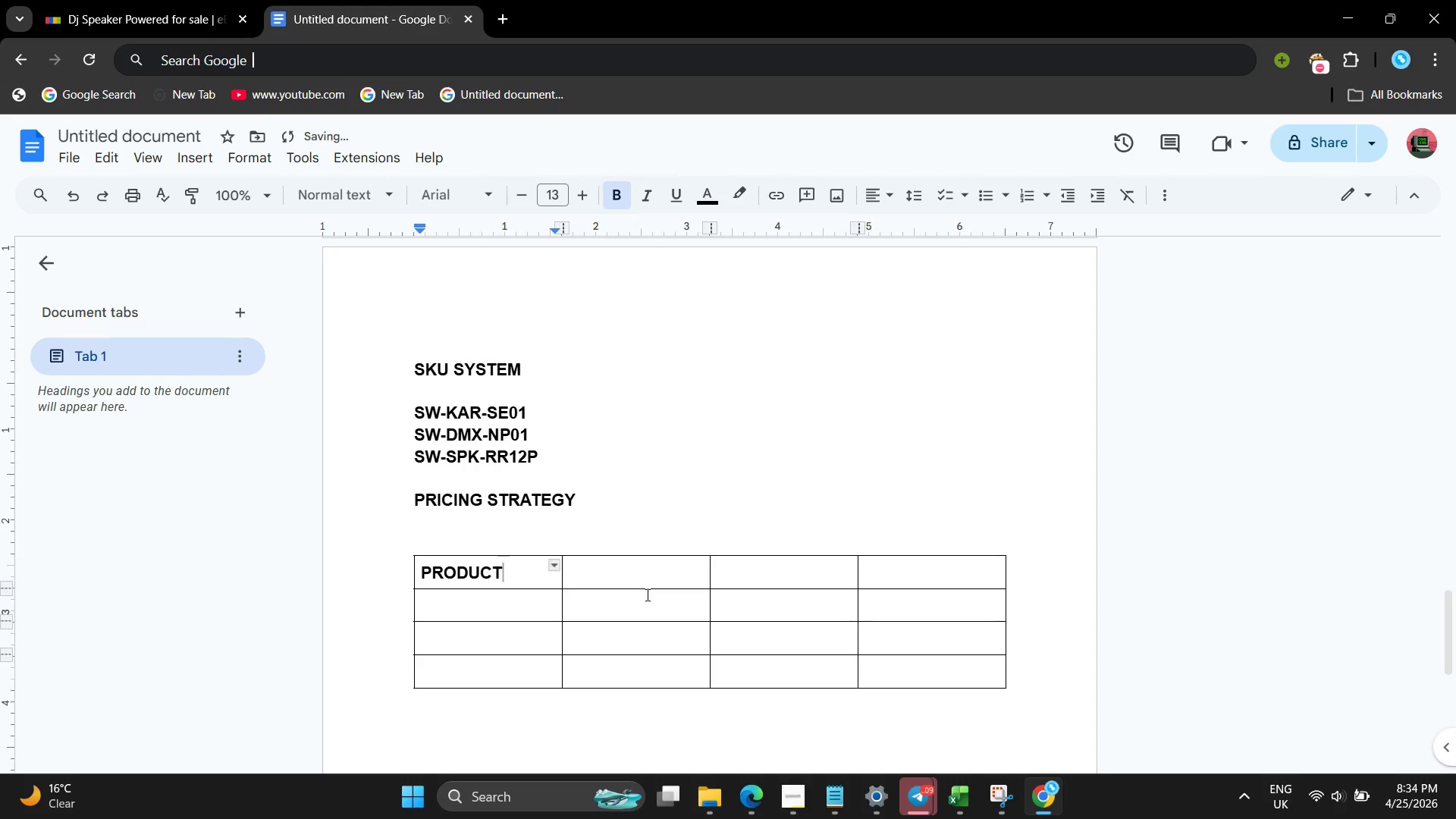 
left_click([641, 585])
 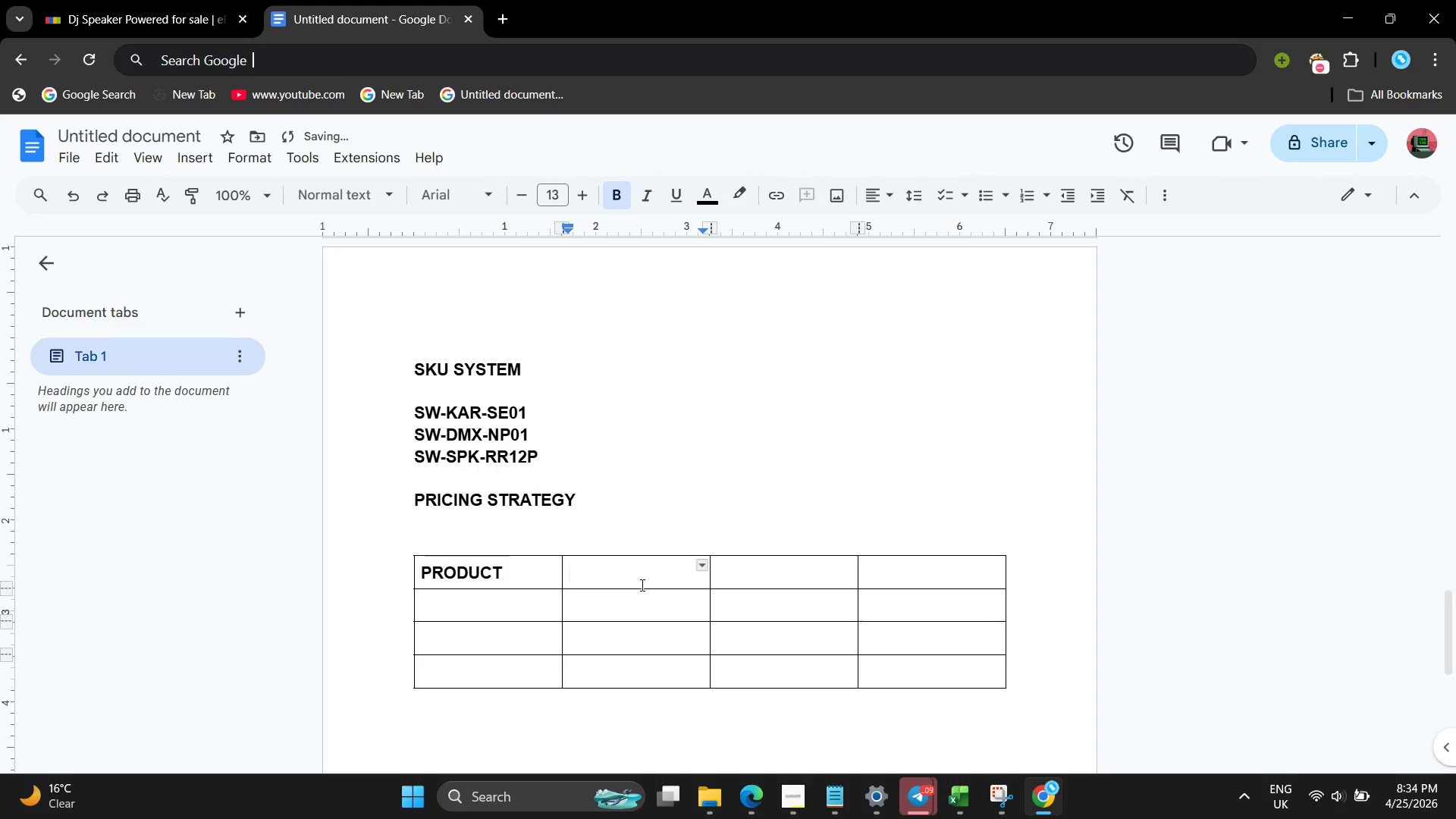 
type(low)
 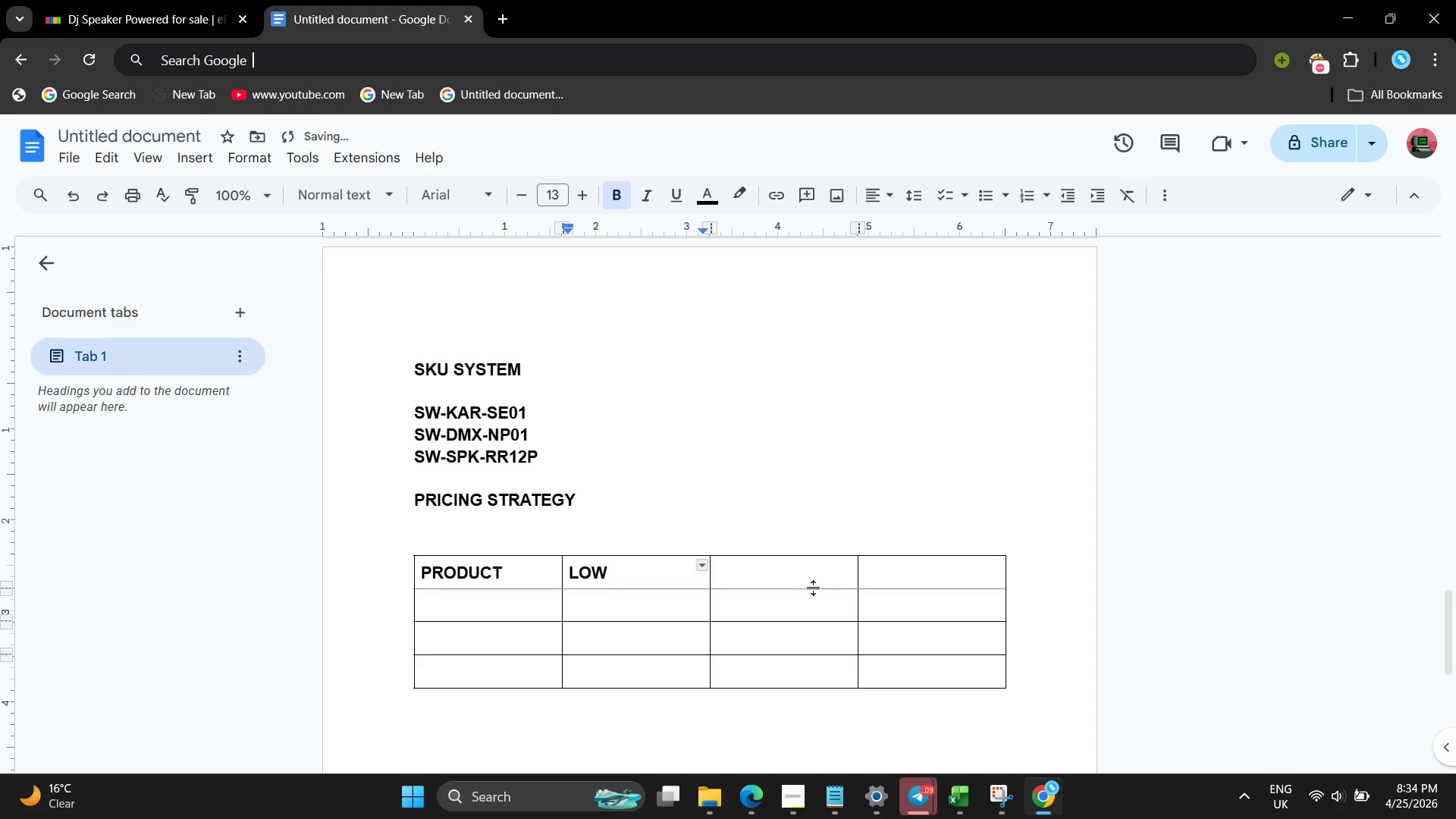 
left_click([814, 588])
 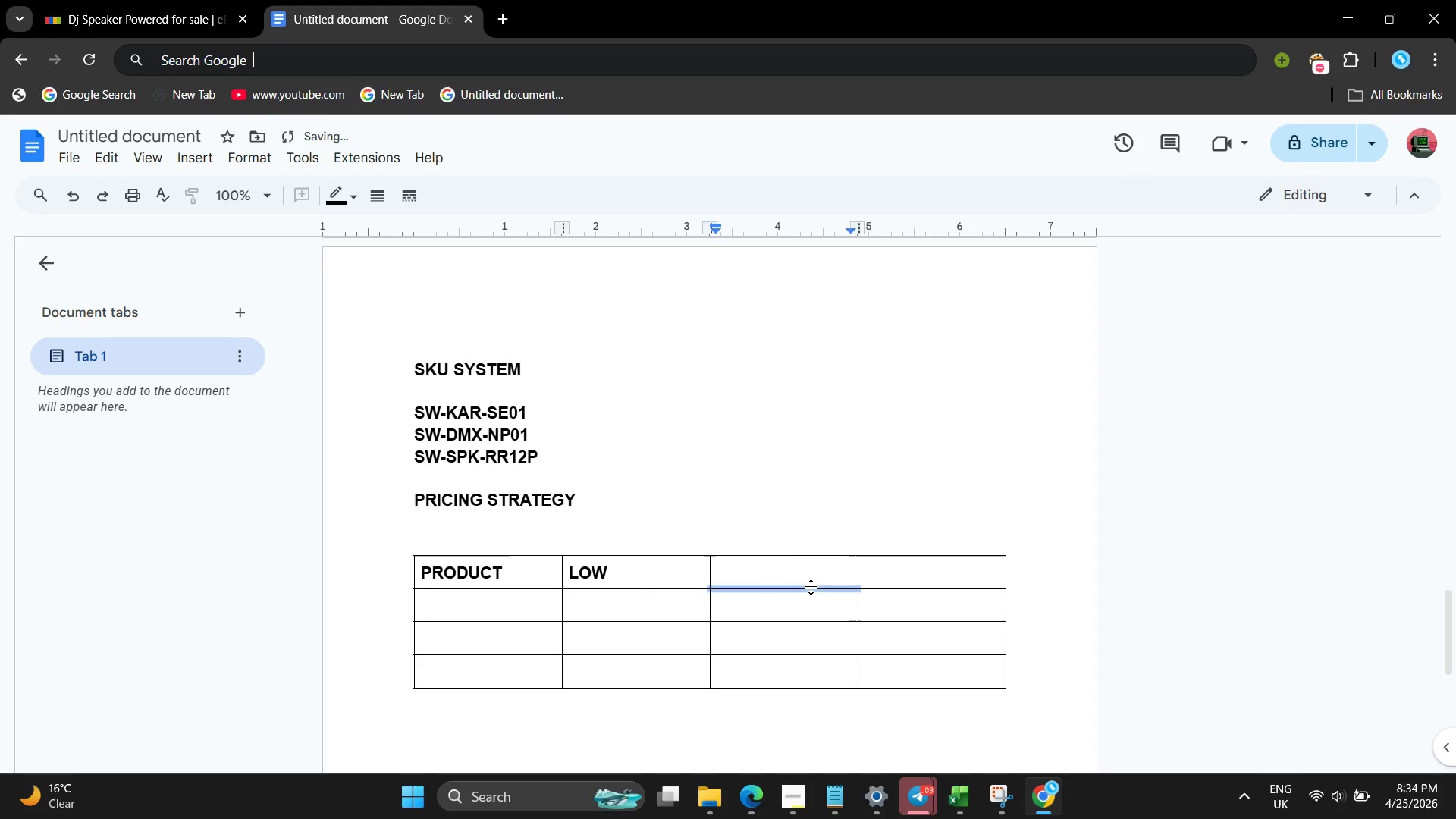 
left_click([808, 585])
 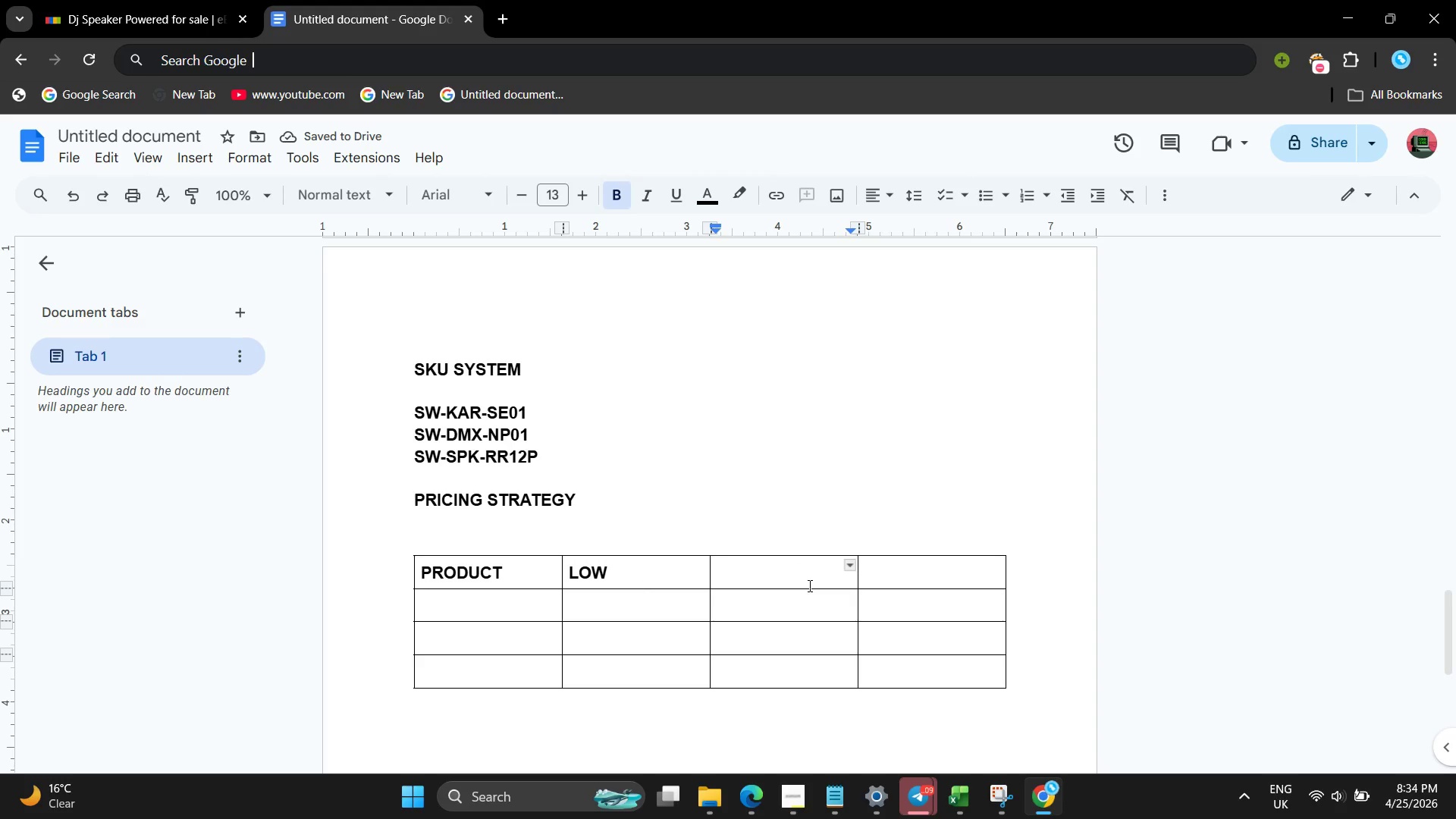 
type(mid )
 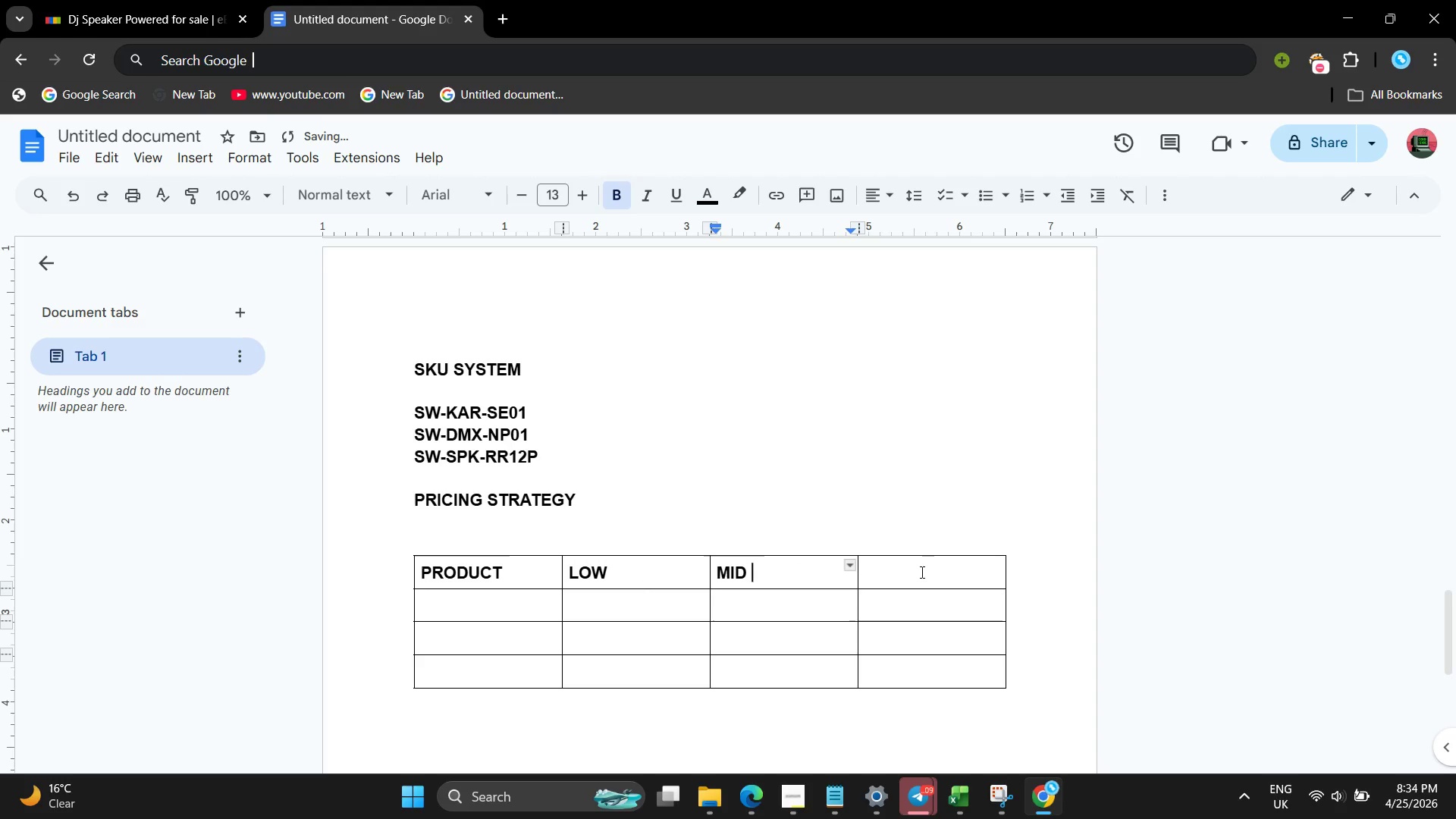 
left_click([918, 581])
 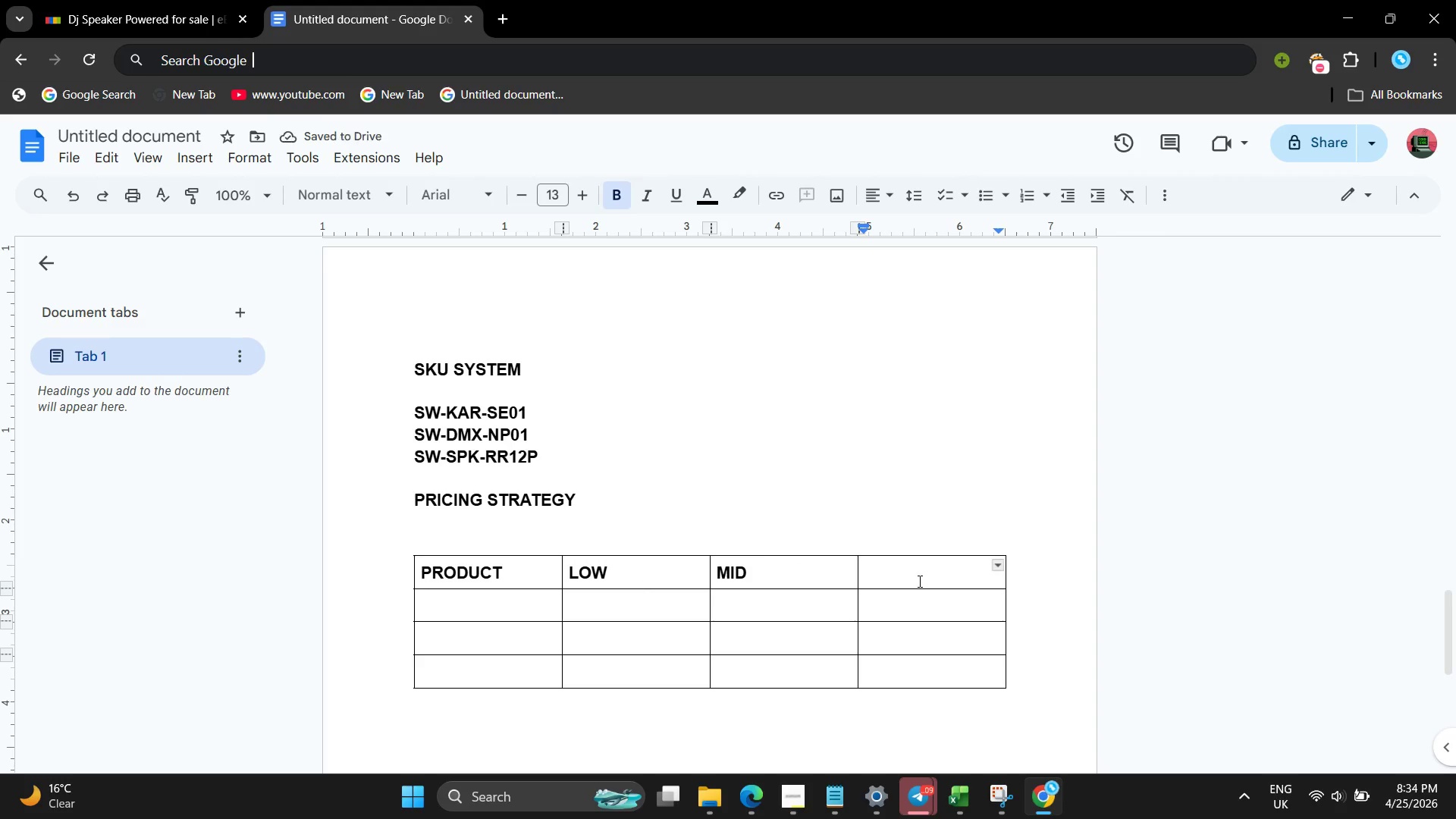 
type(high )
 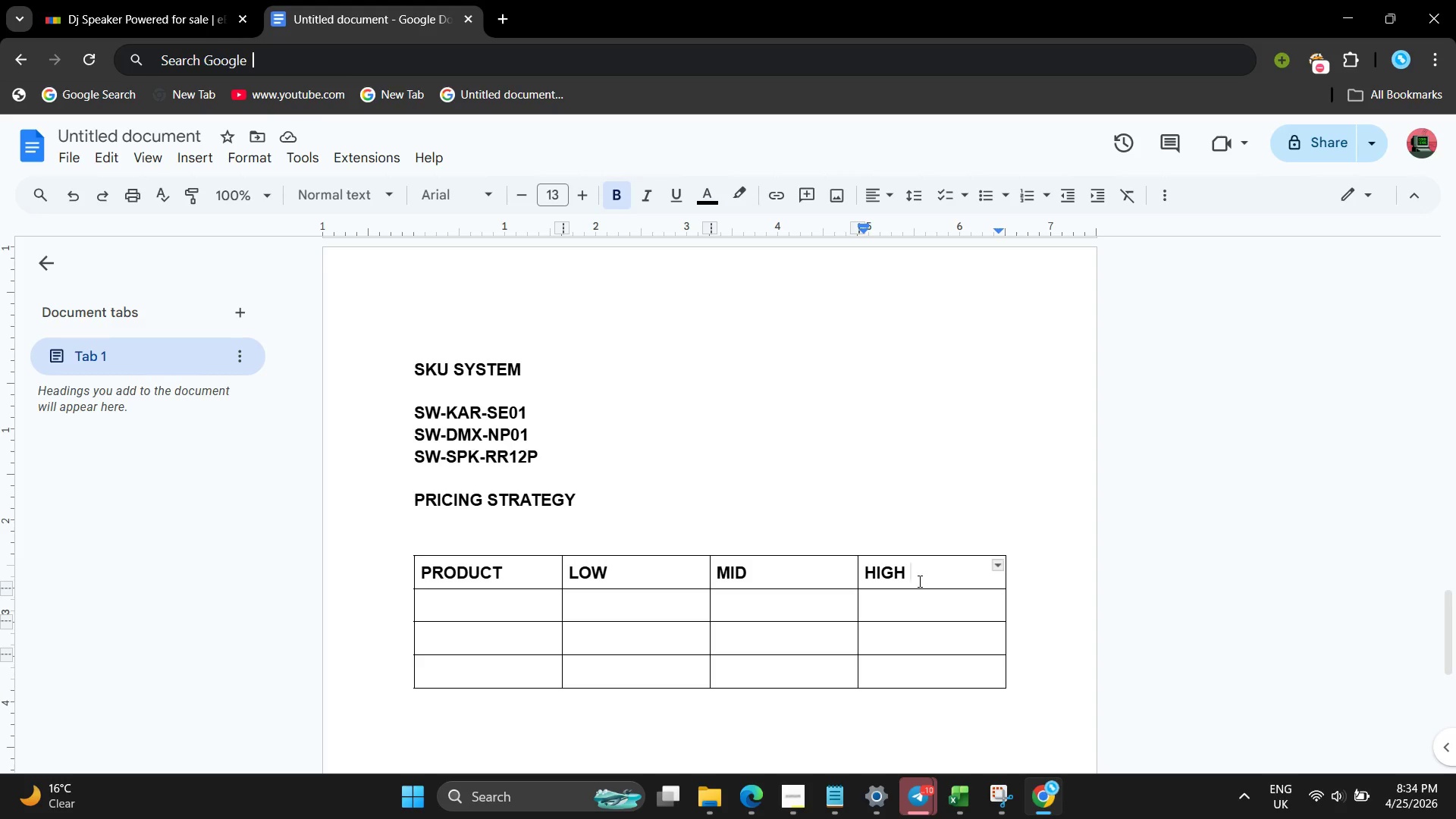 
wait(10.55)
 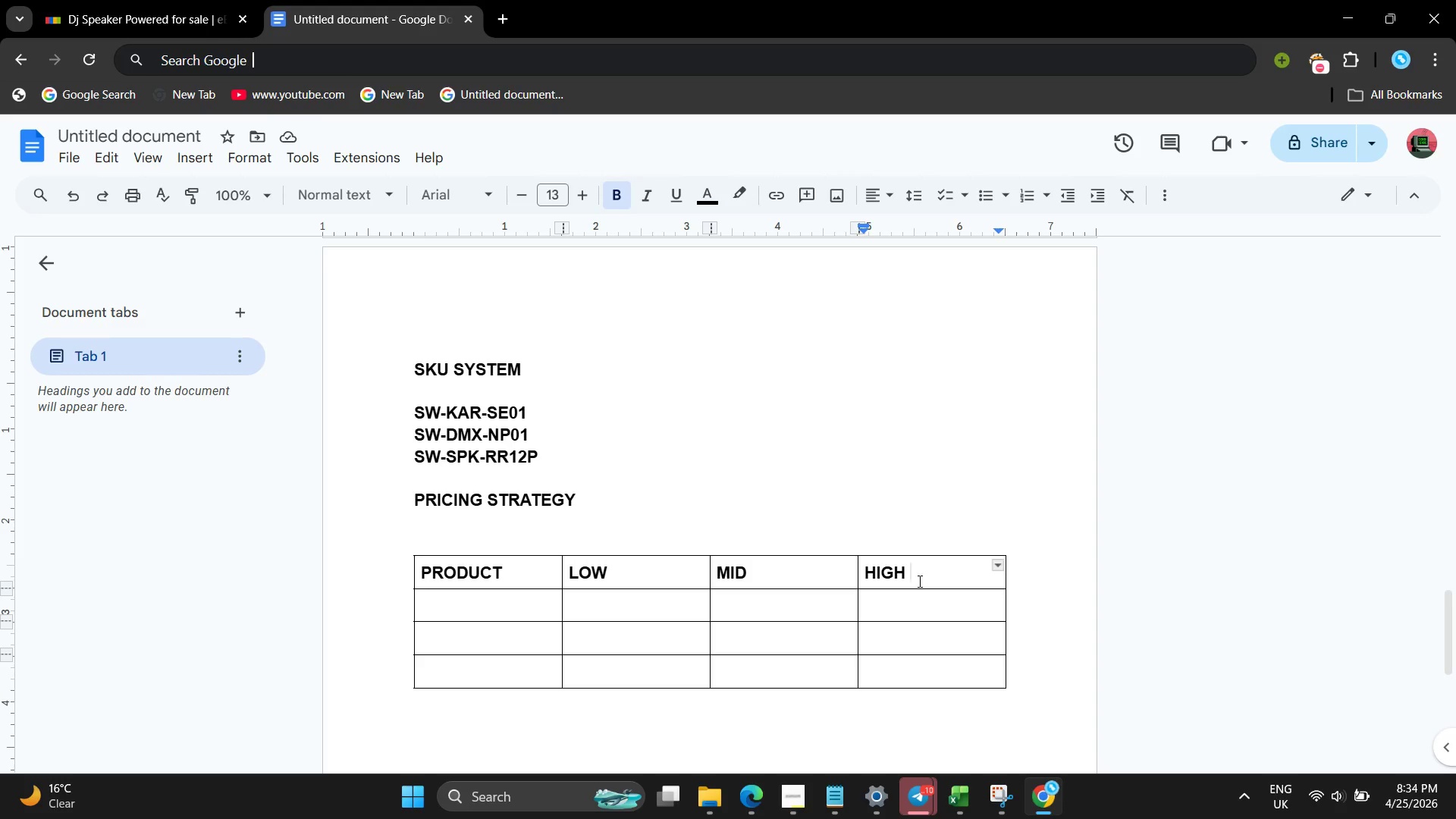 
left_click([425, 611])
 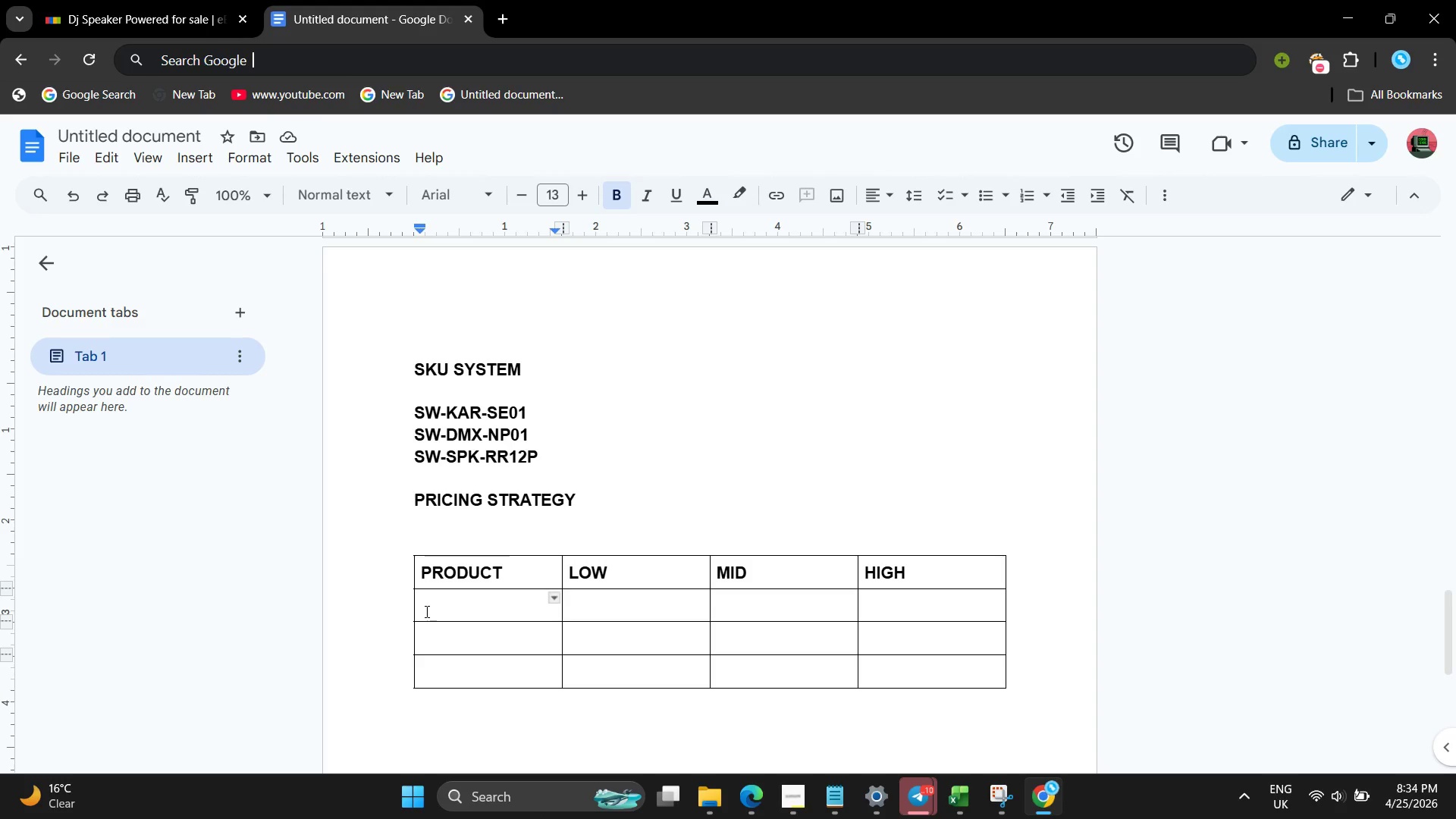 
key(1)
 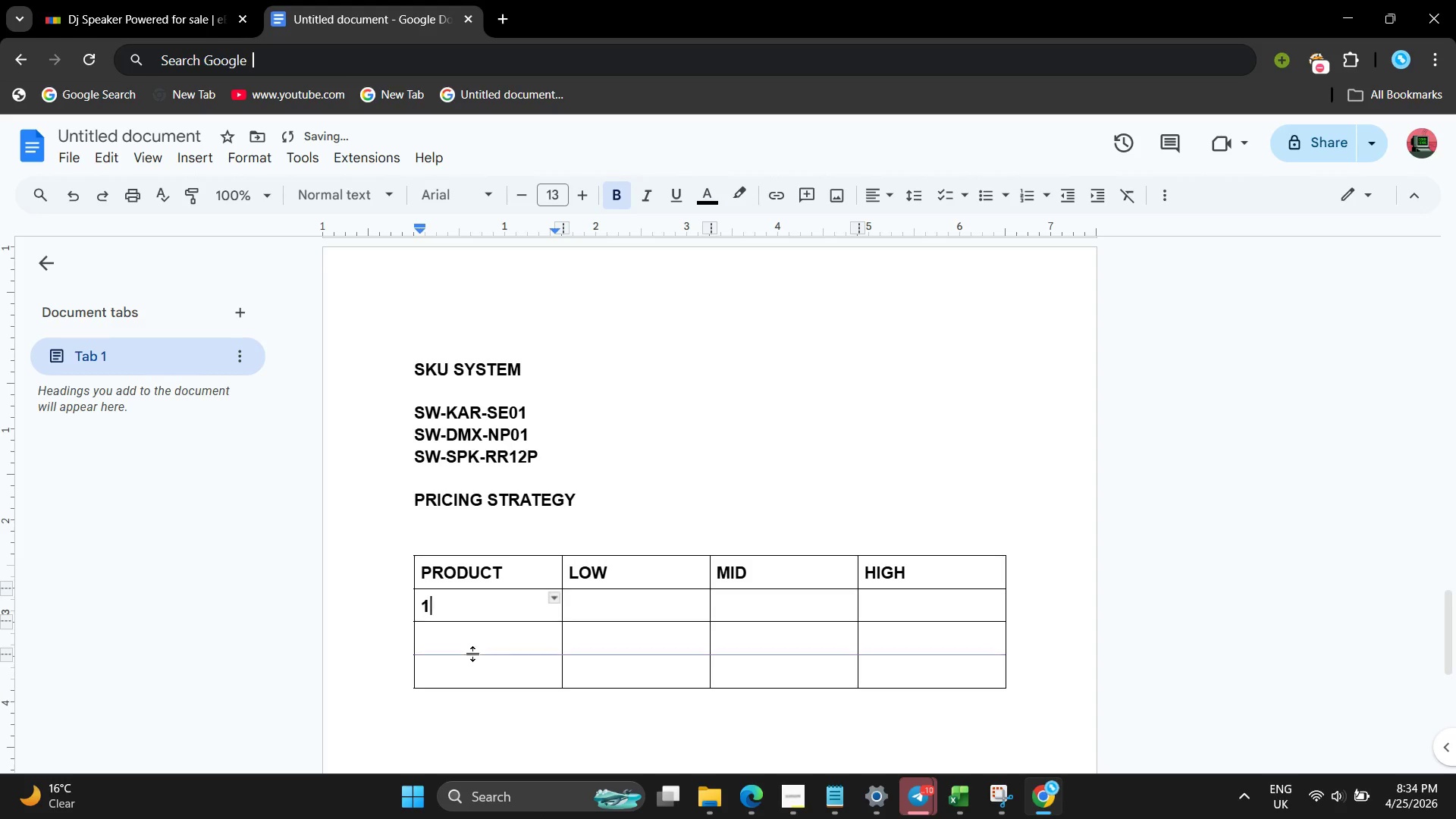 
left_click([473, 654])
 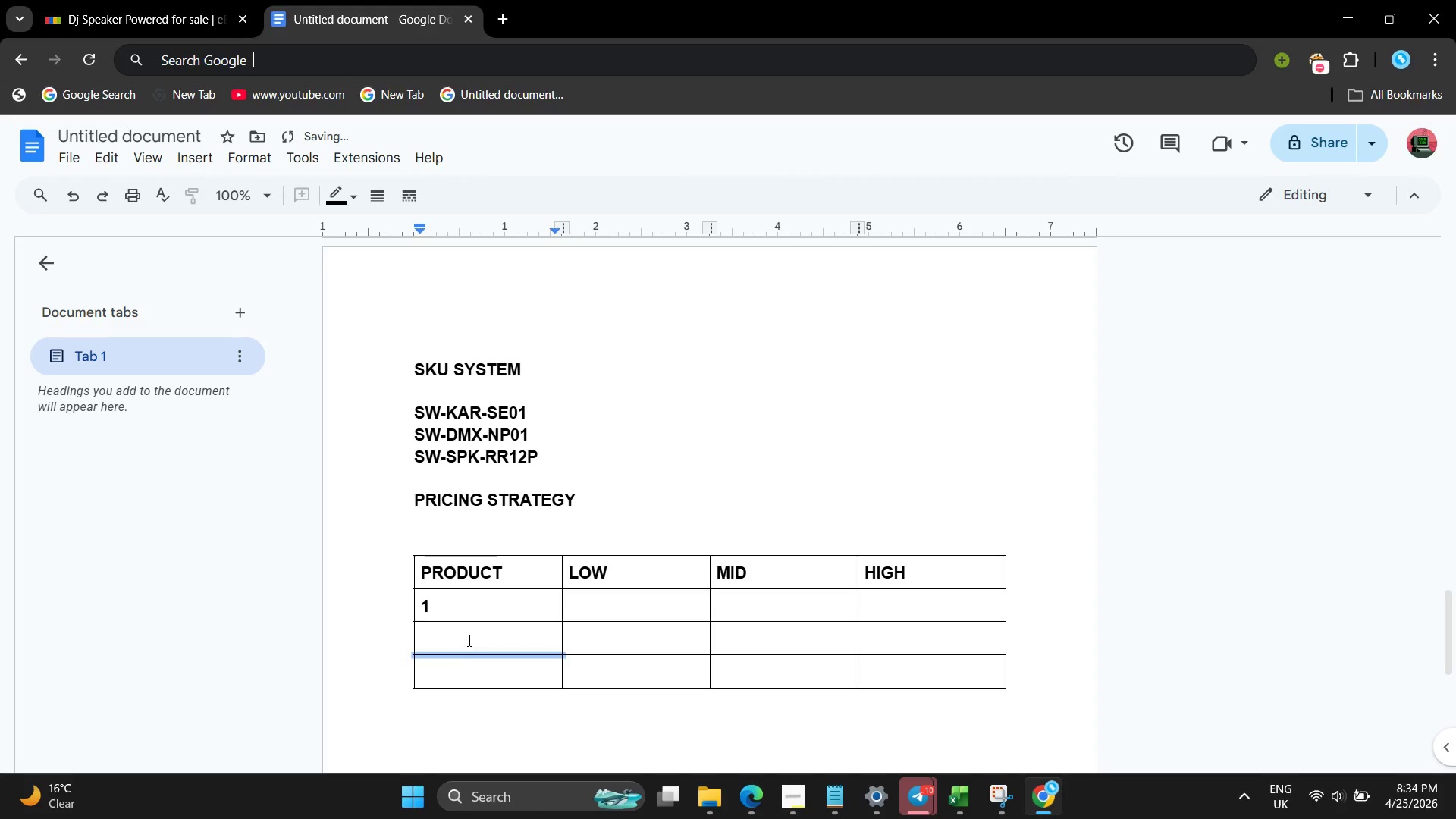 
left_click([468, 640])
 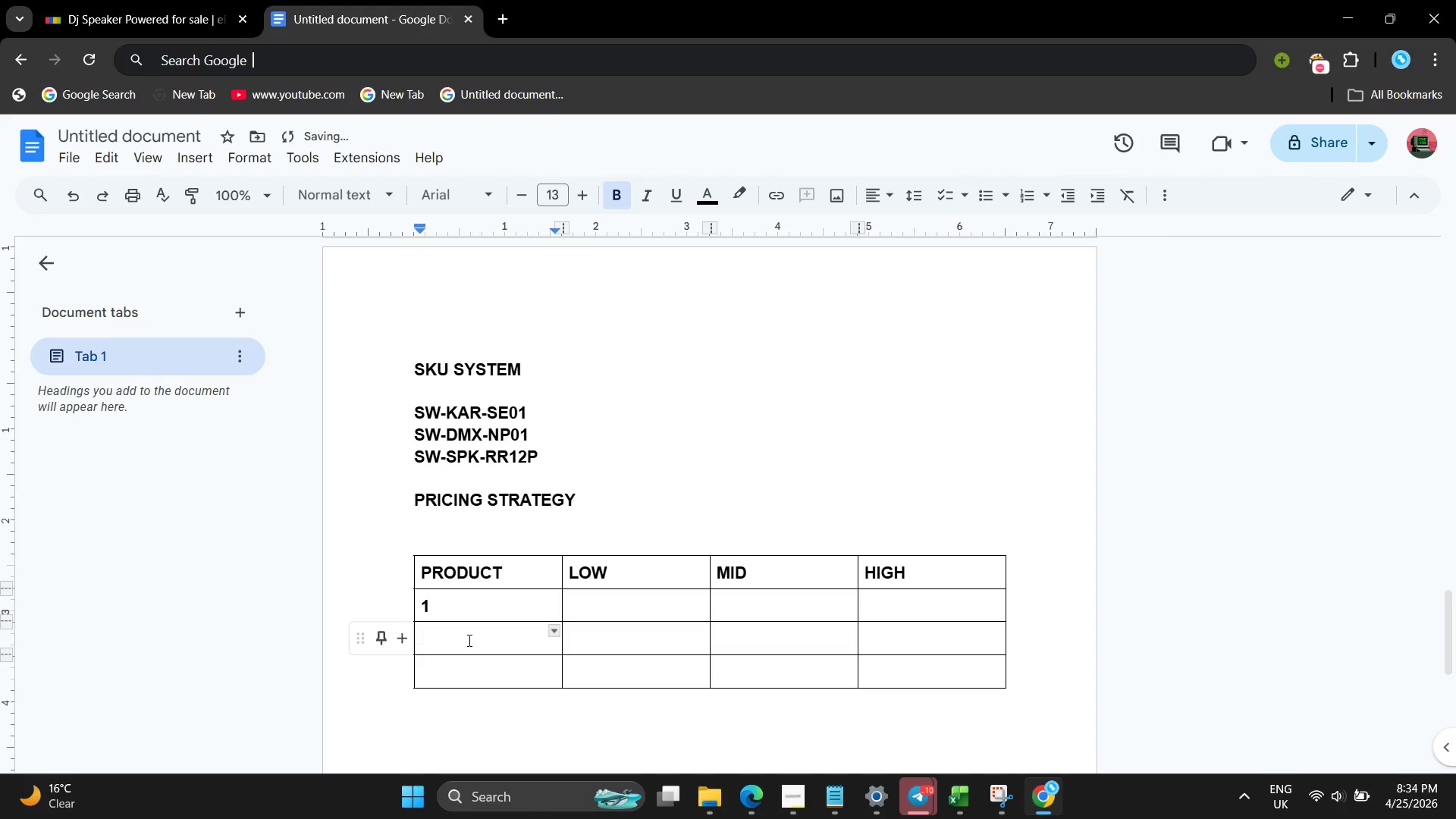 
key(2)
 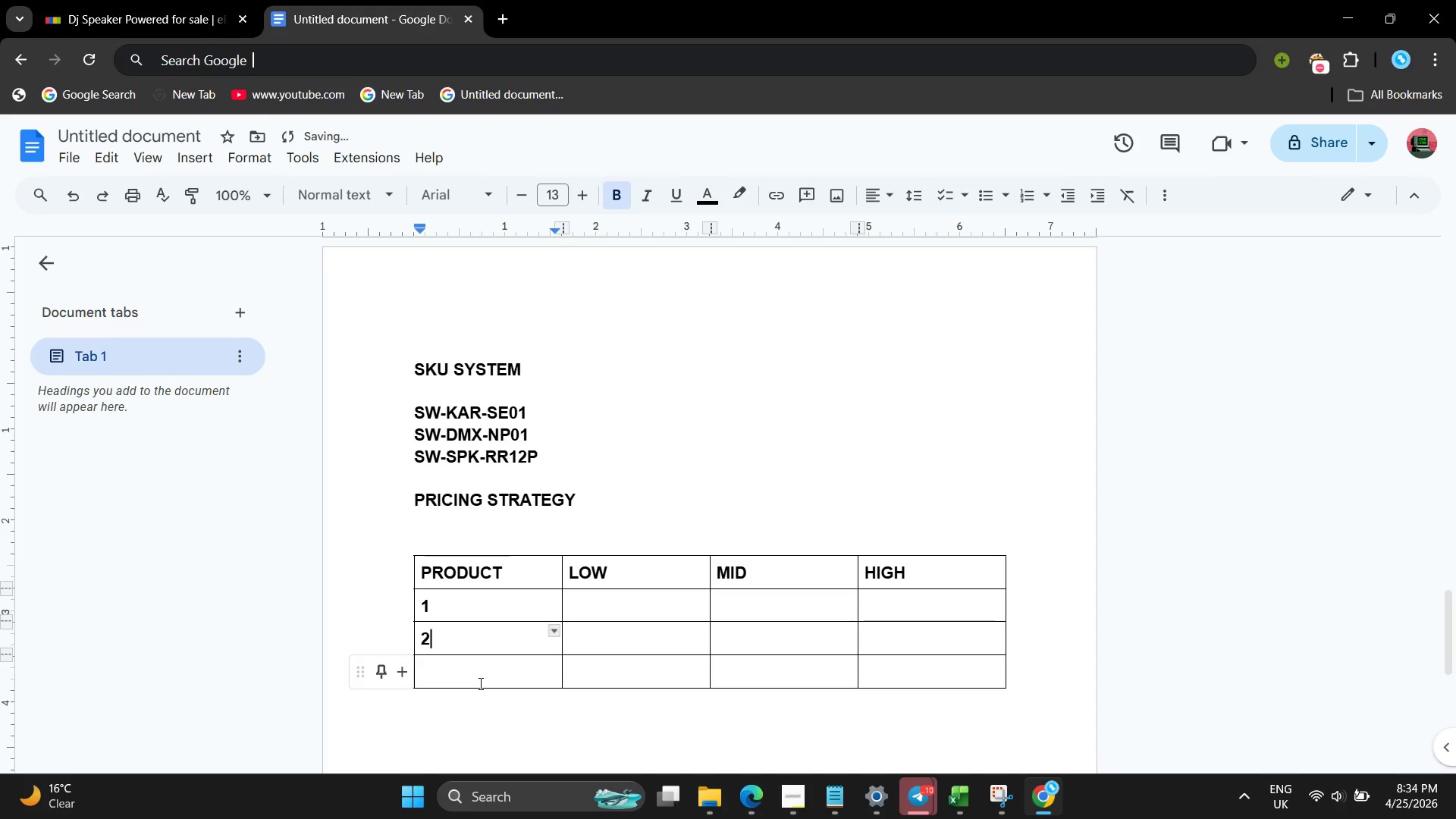 
left_click([479, 683])
 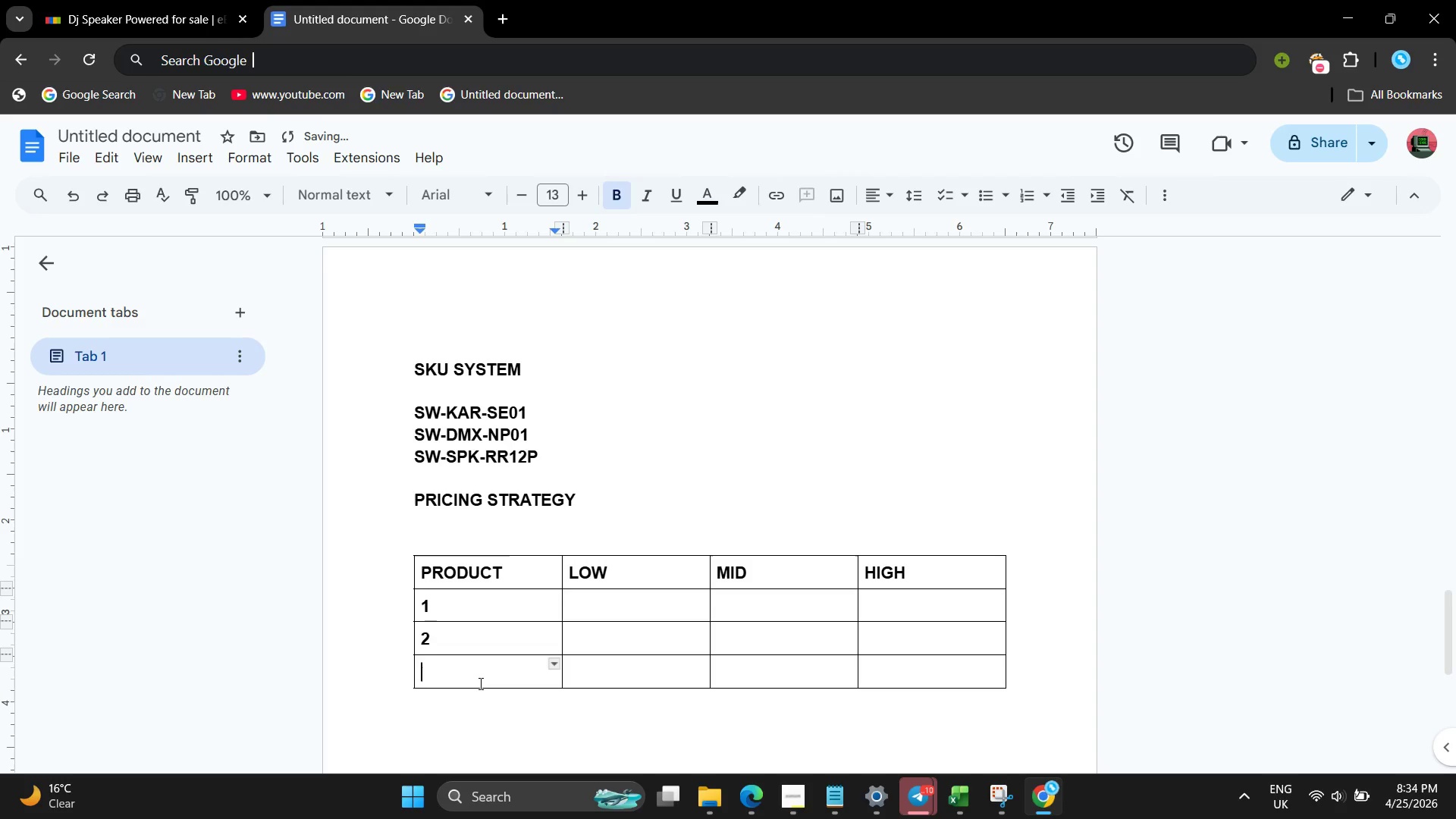 
key(3)
 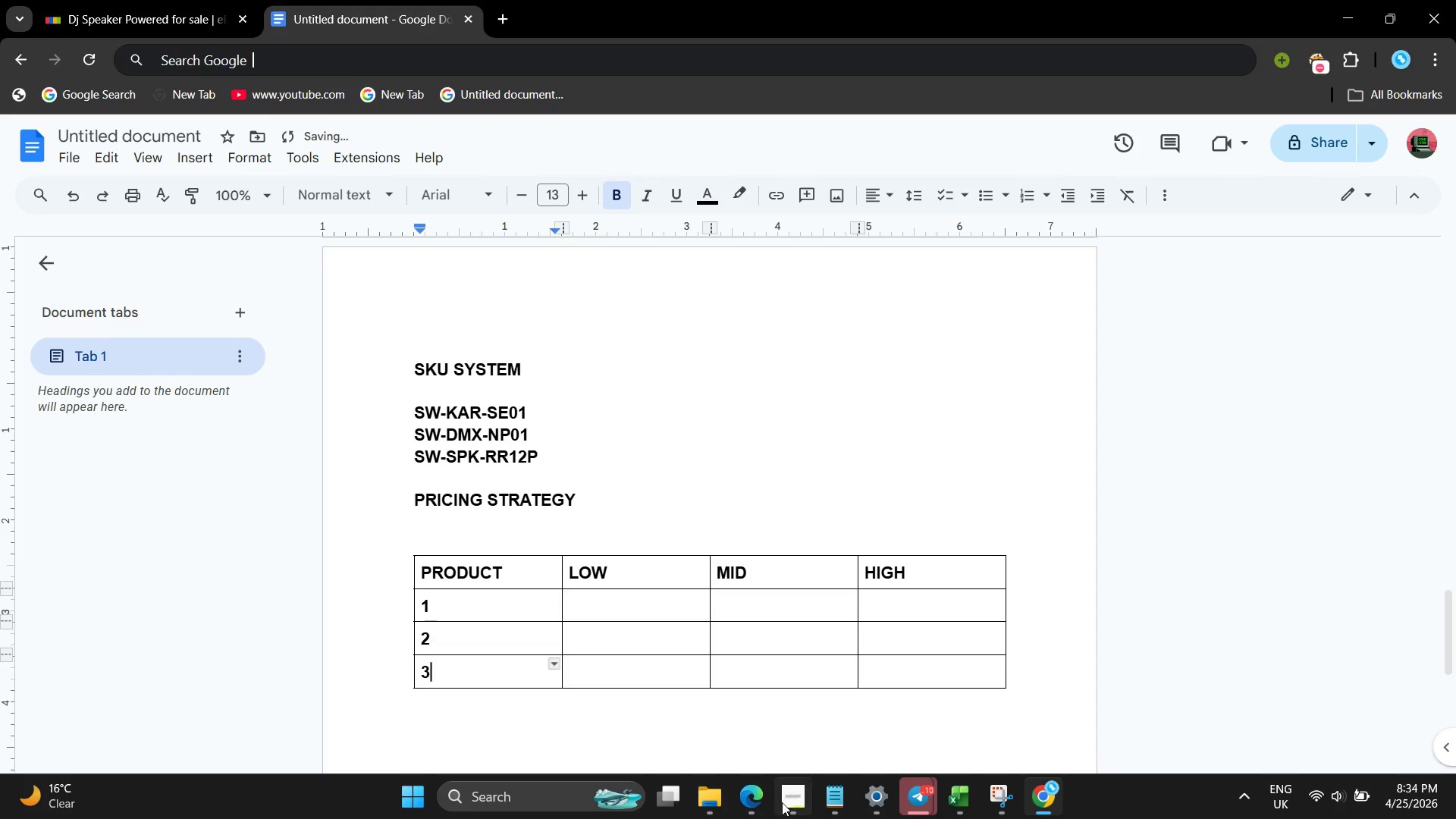 
left_click_drag(start_coordinate=[782, 802], to_coordinate=[786, 802])
 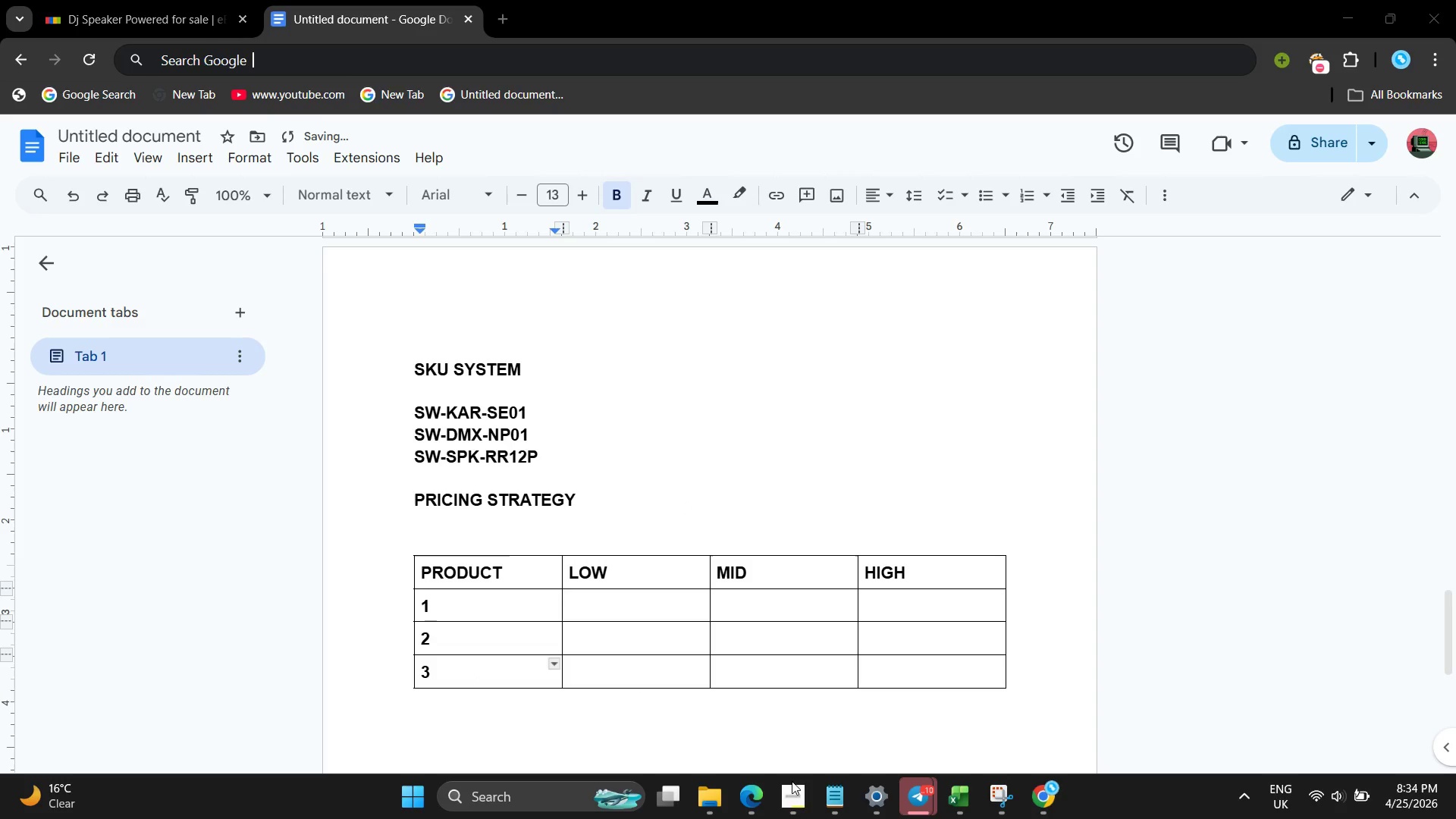 
left_click([795, 789])